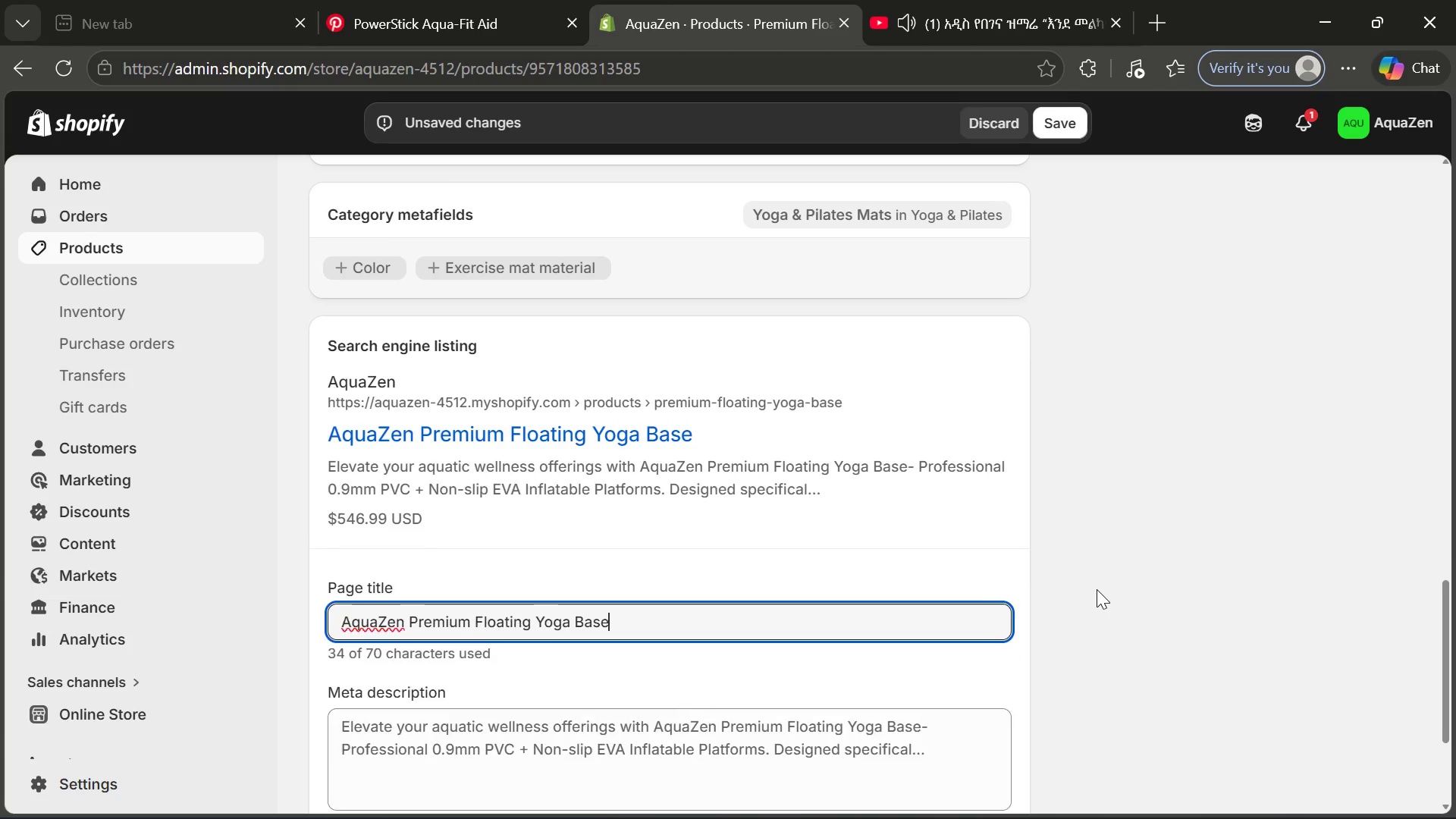 
key(Backspace)
 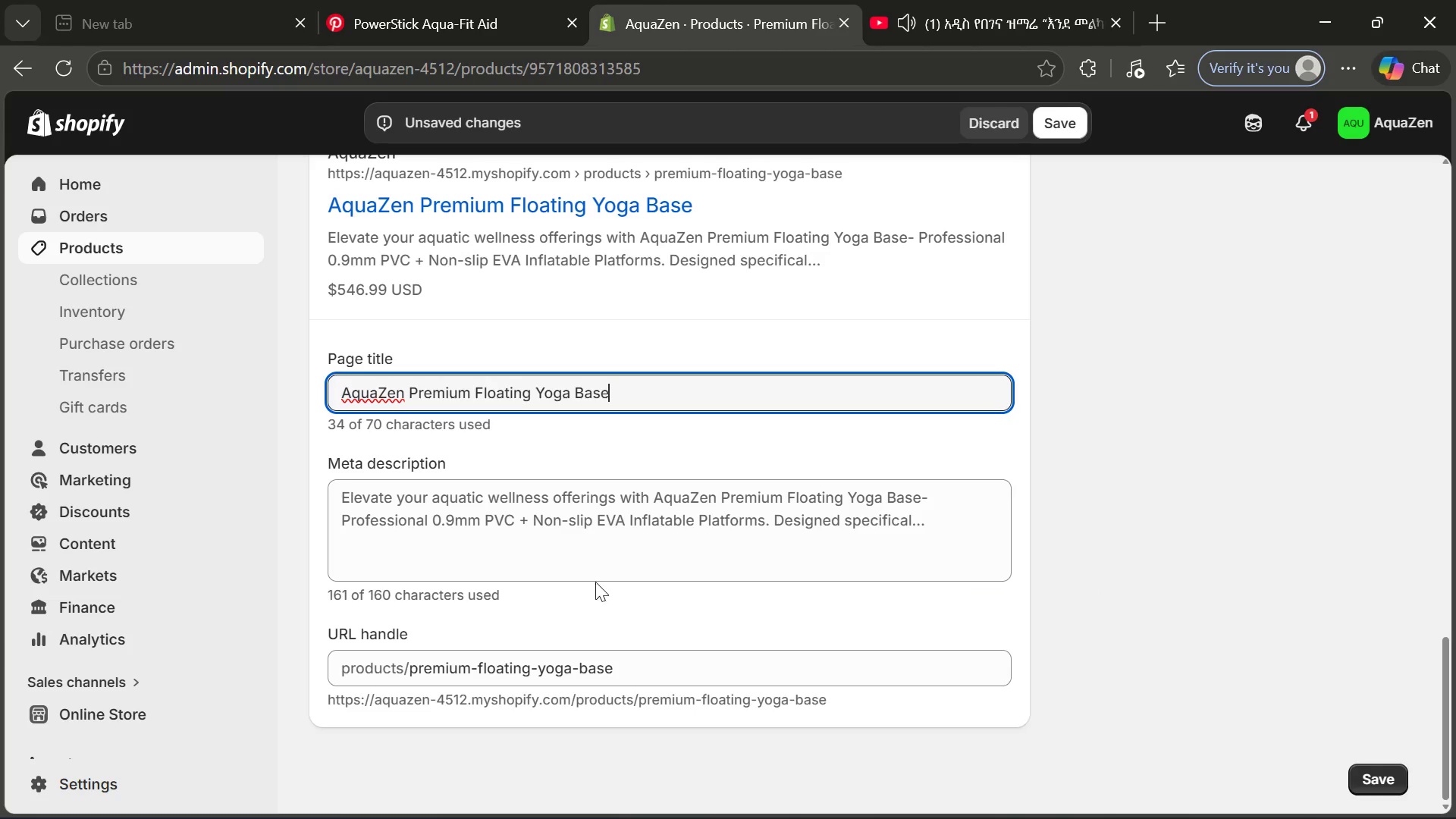 
left_click([613, 520])
 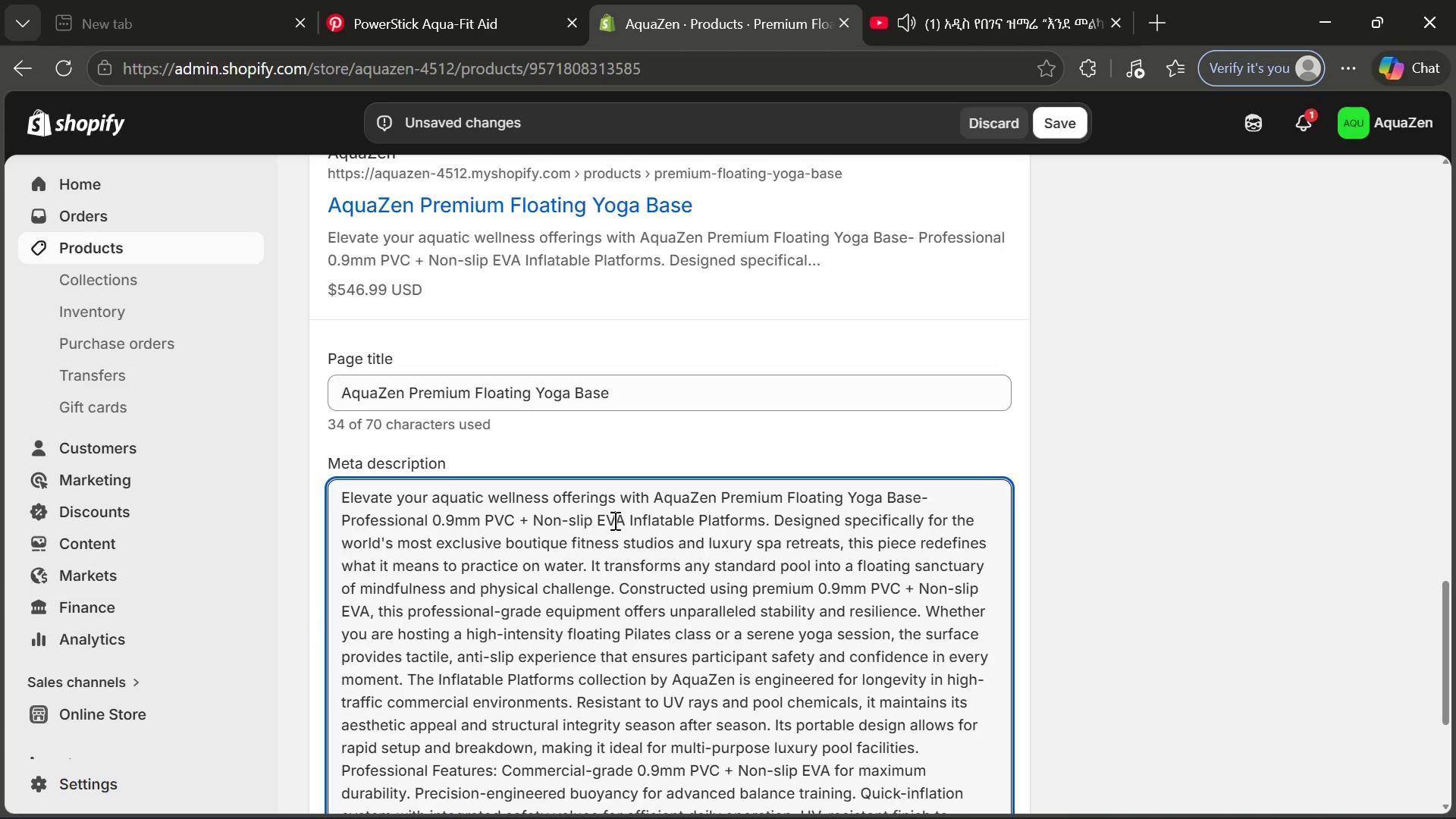 
key(Control+ControlLeft)
 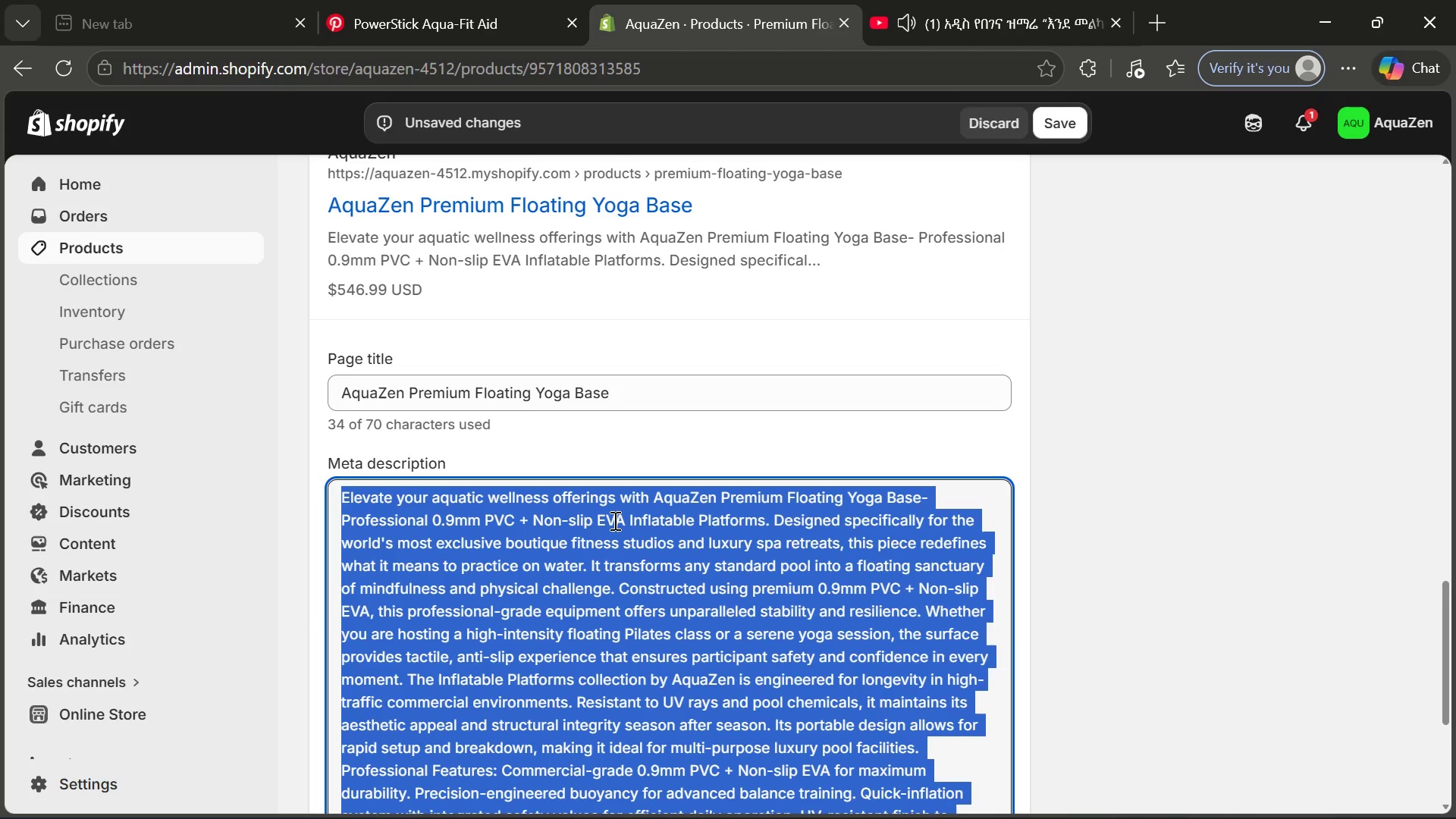 
key(Control+A)
 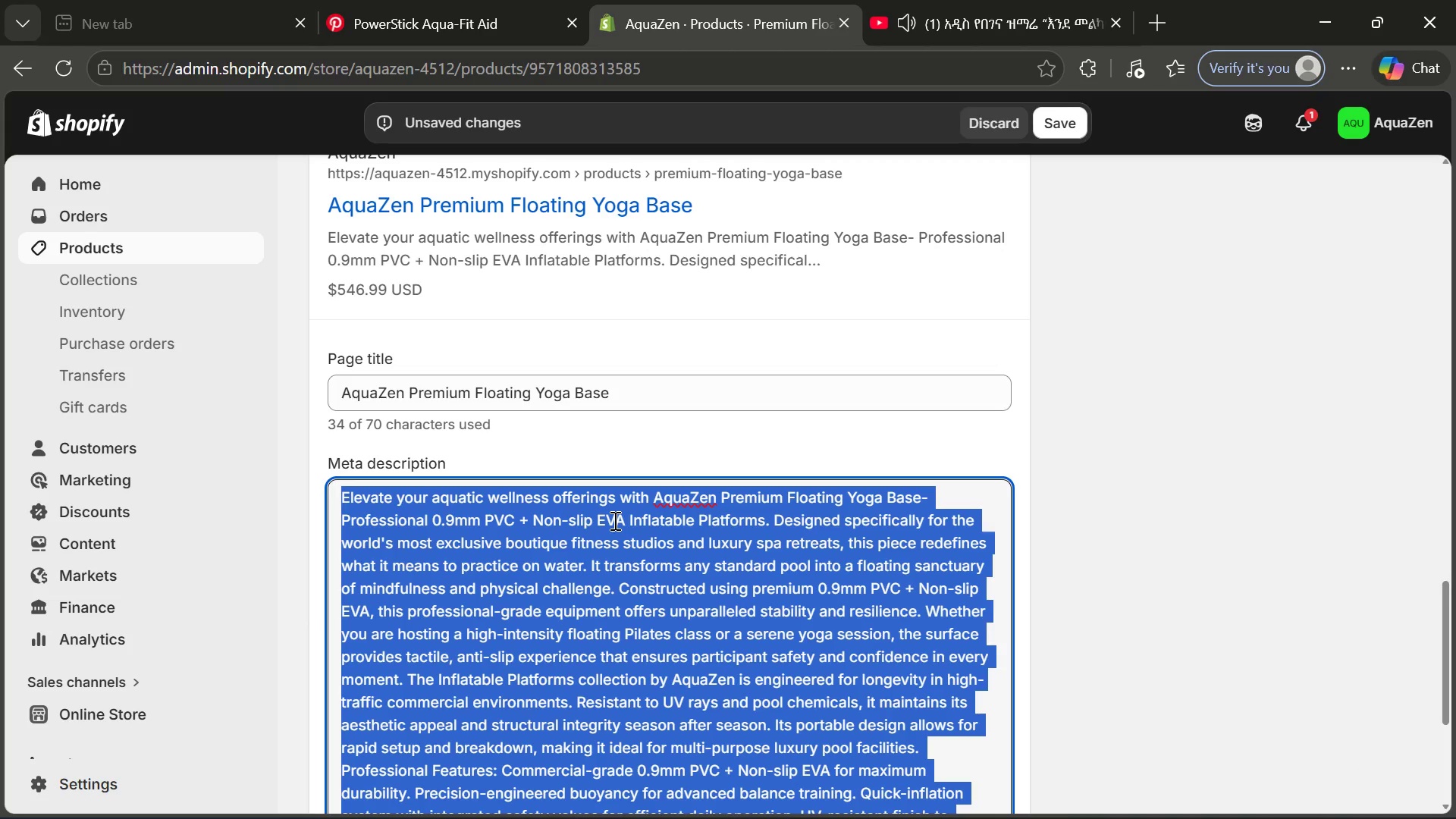 
key(Backspace)
 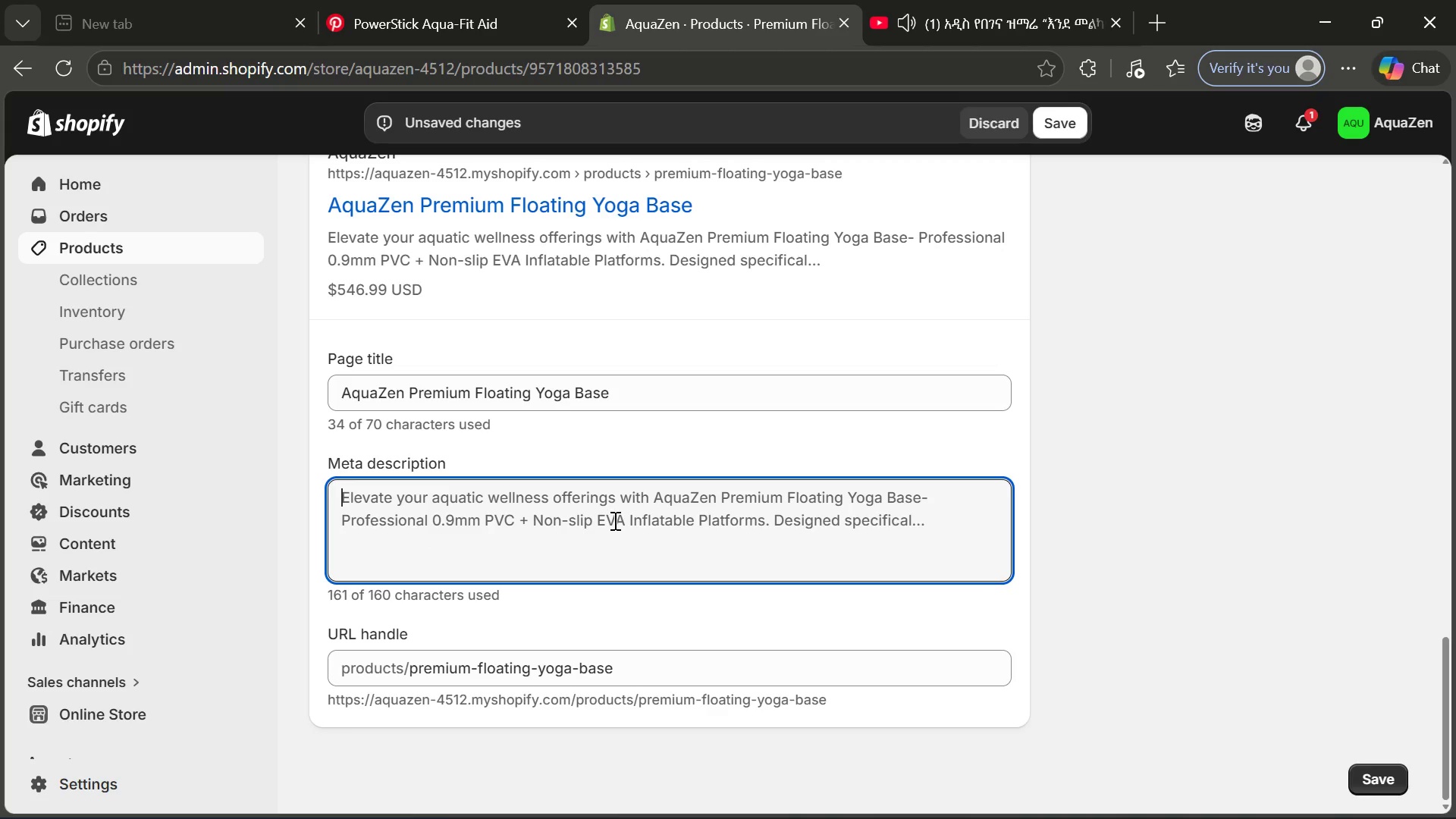 
type(Shop THE )
 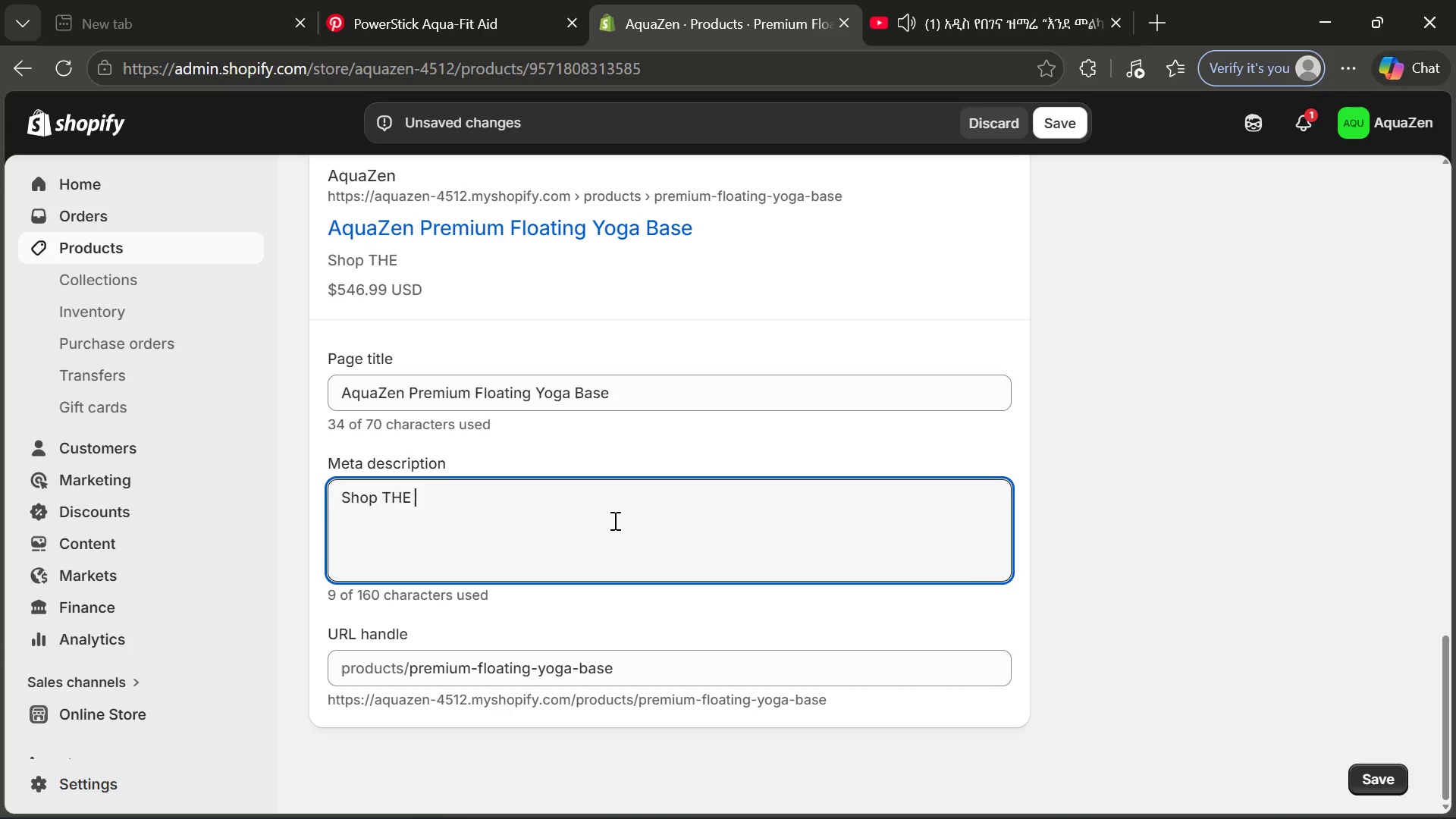 
key(Control+V)
 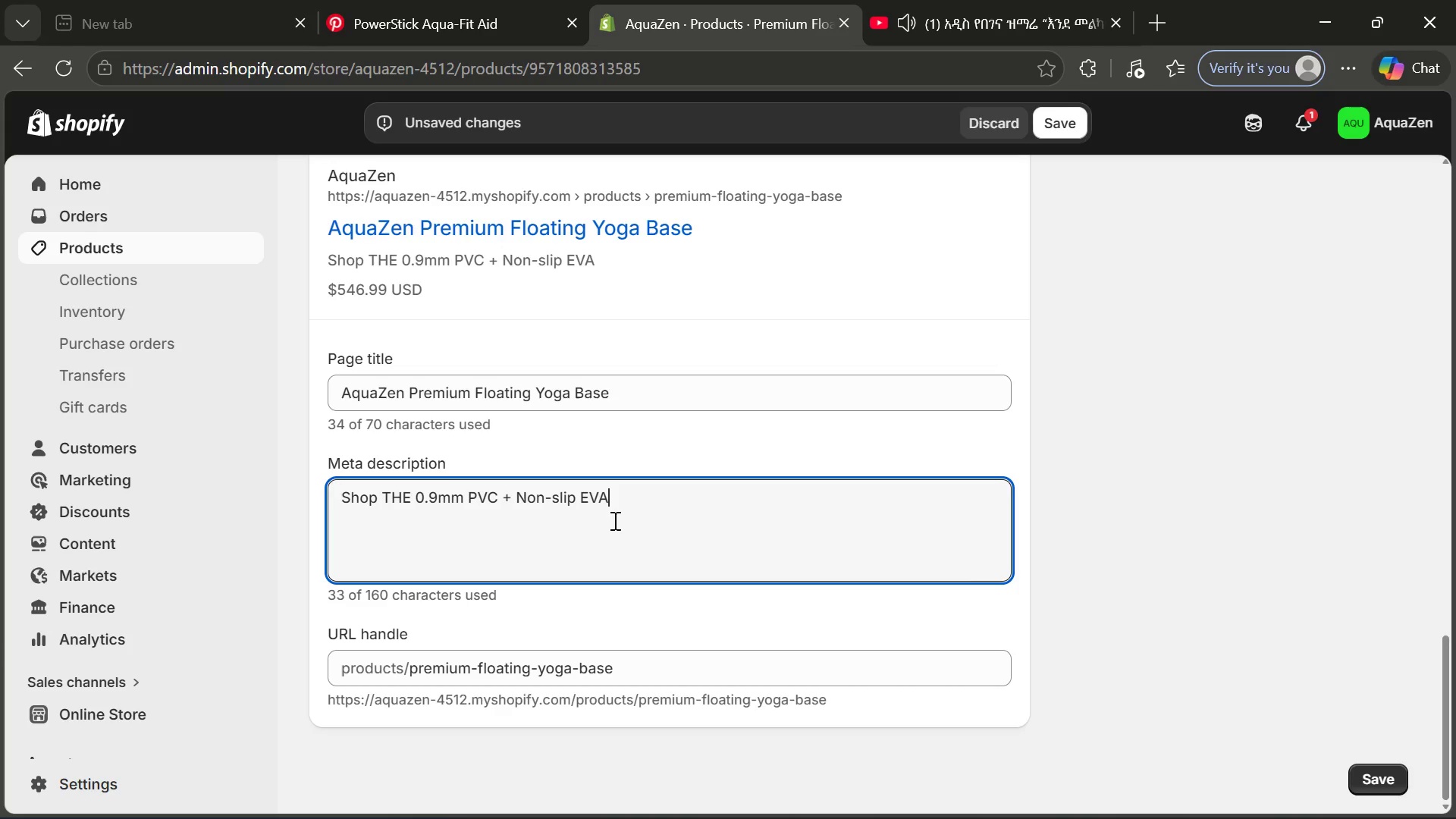 
key(Control+Z)
 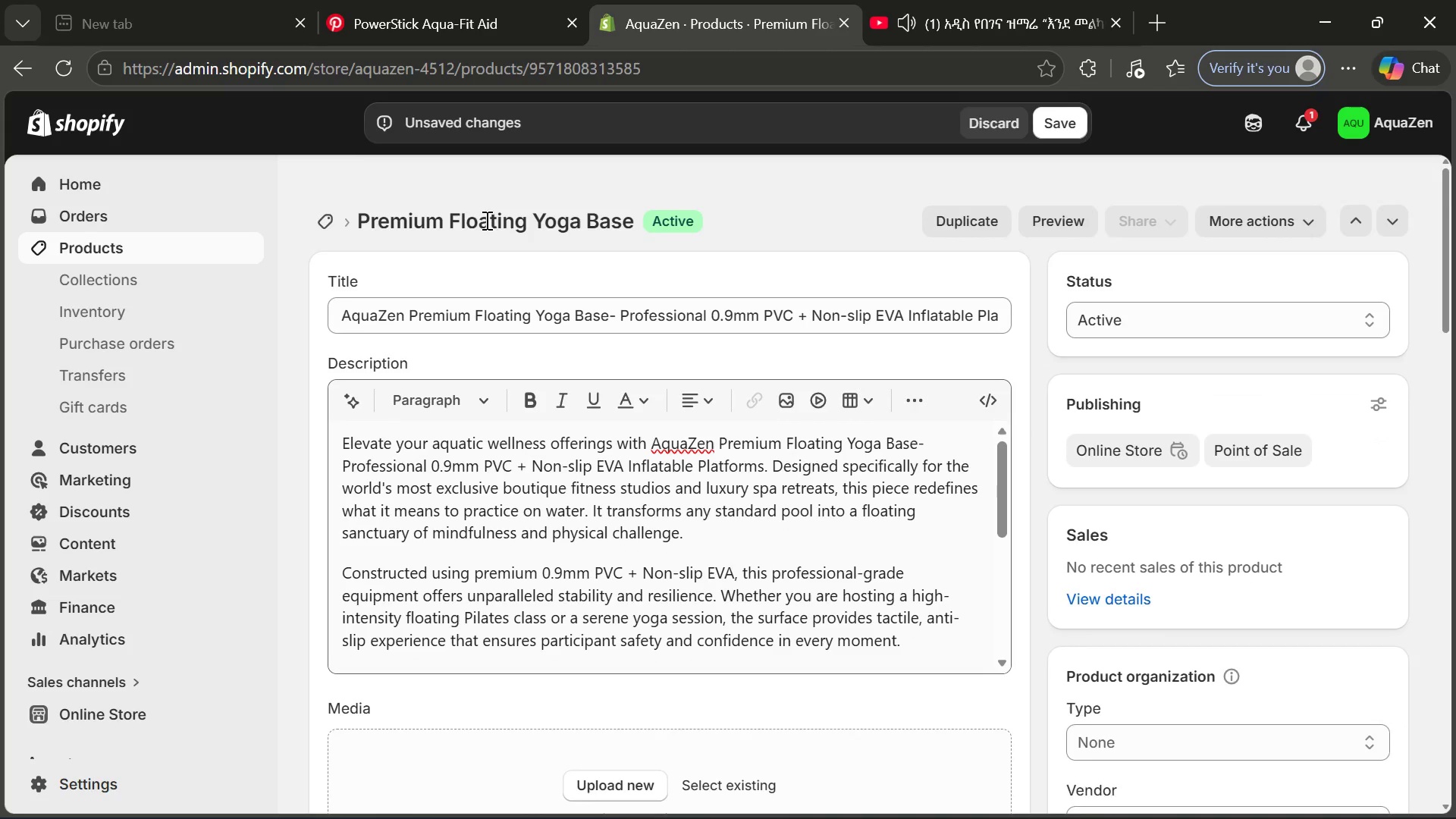 
left_click([400, 290])
 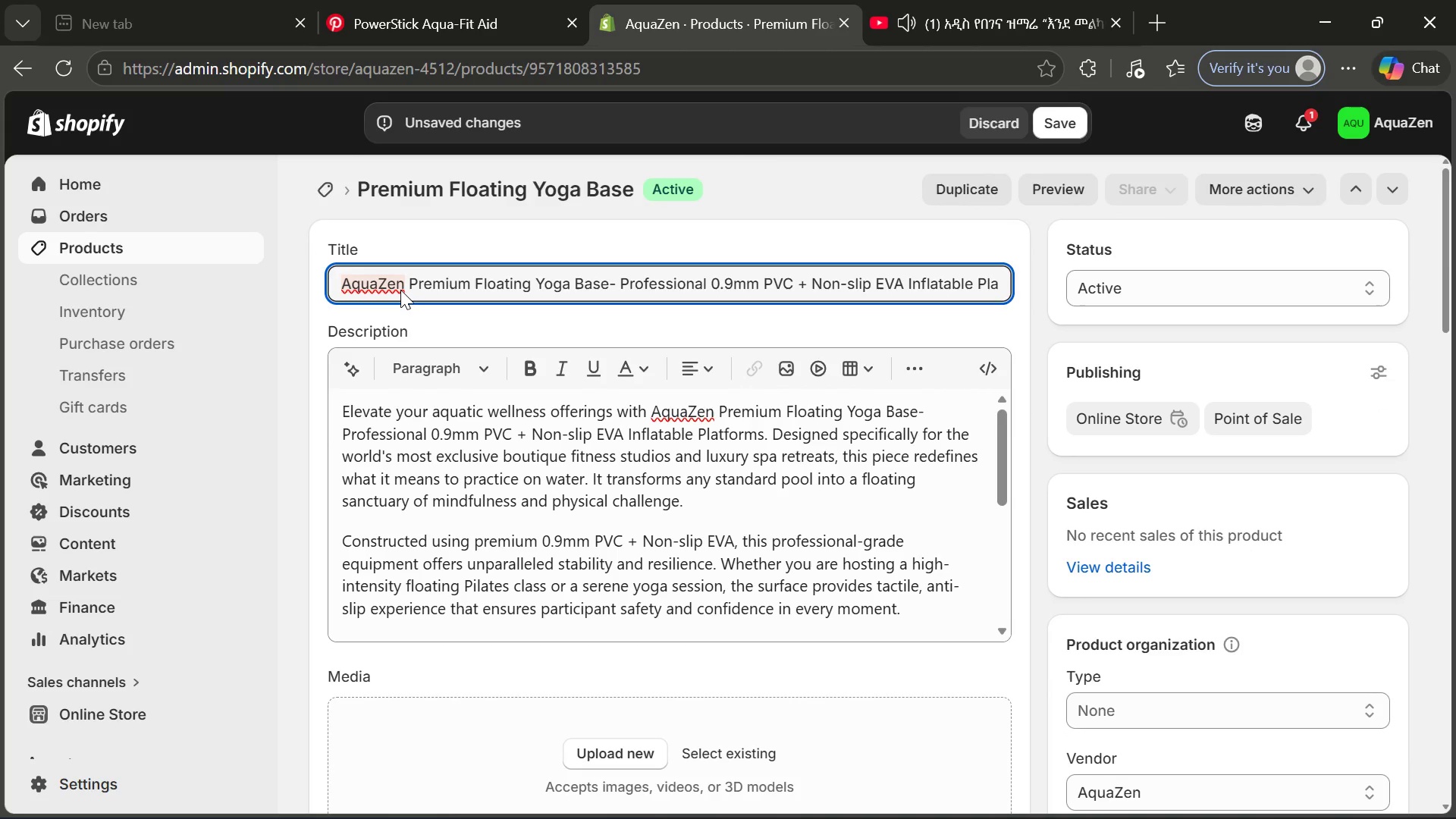 
key(Control+A)
 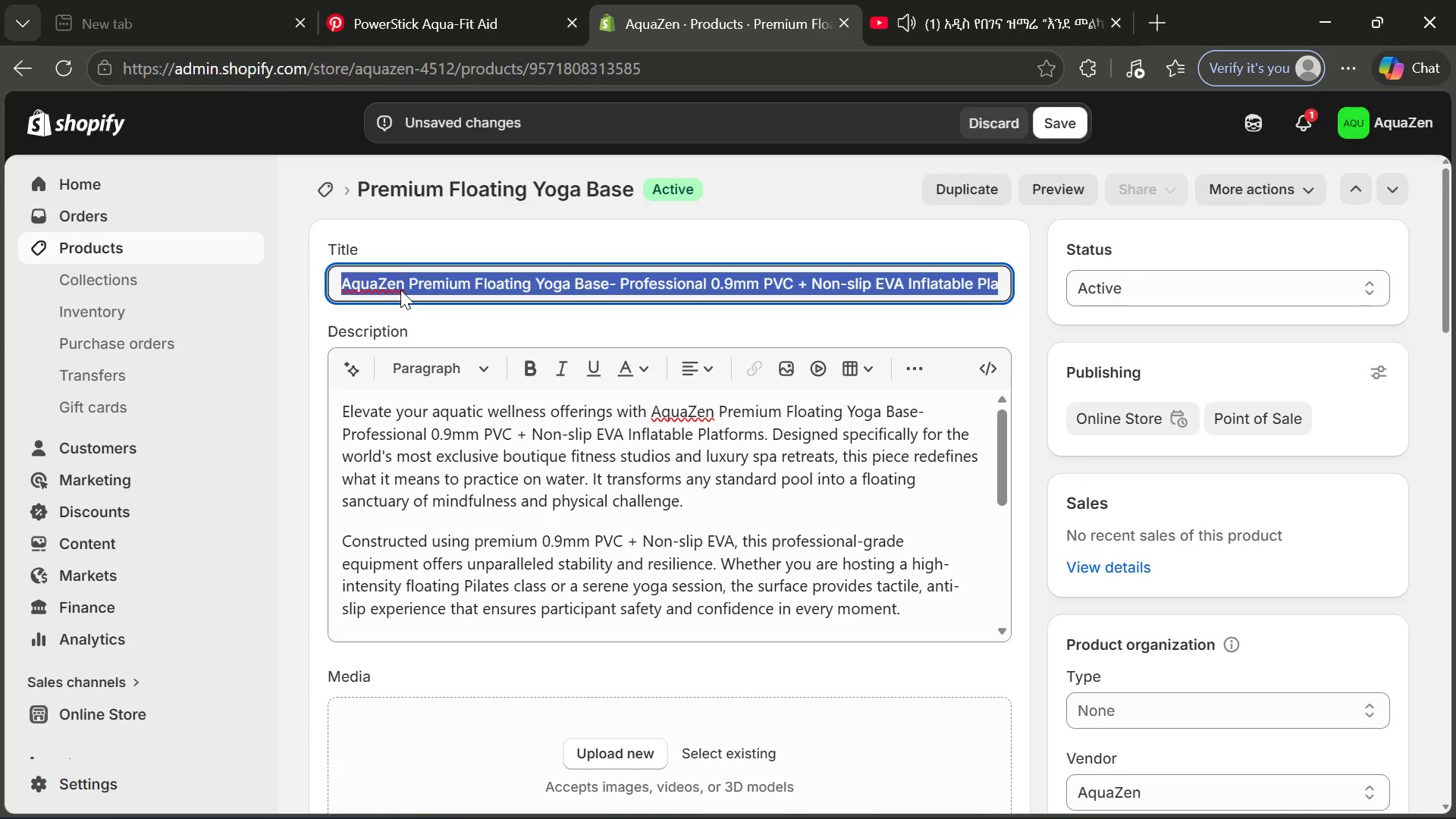 
key(Control+C)
 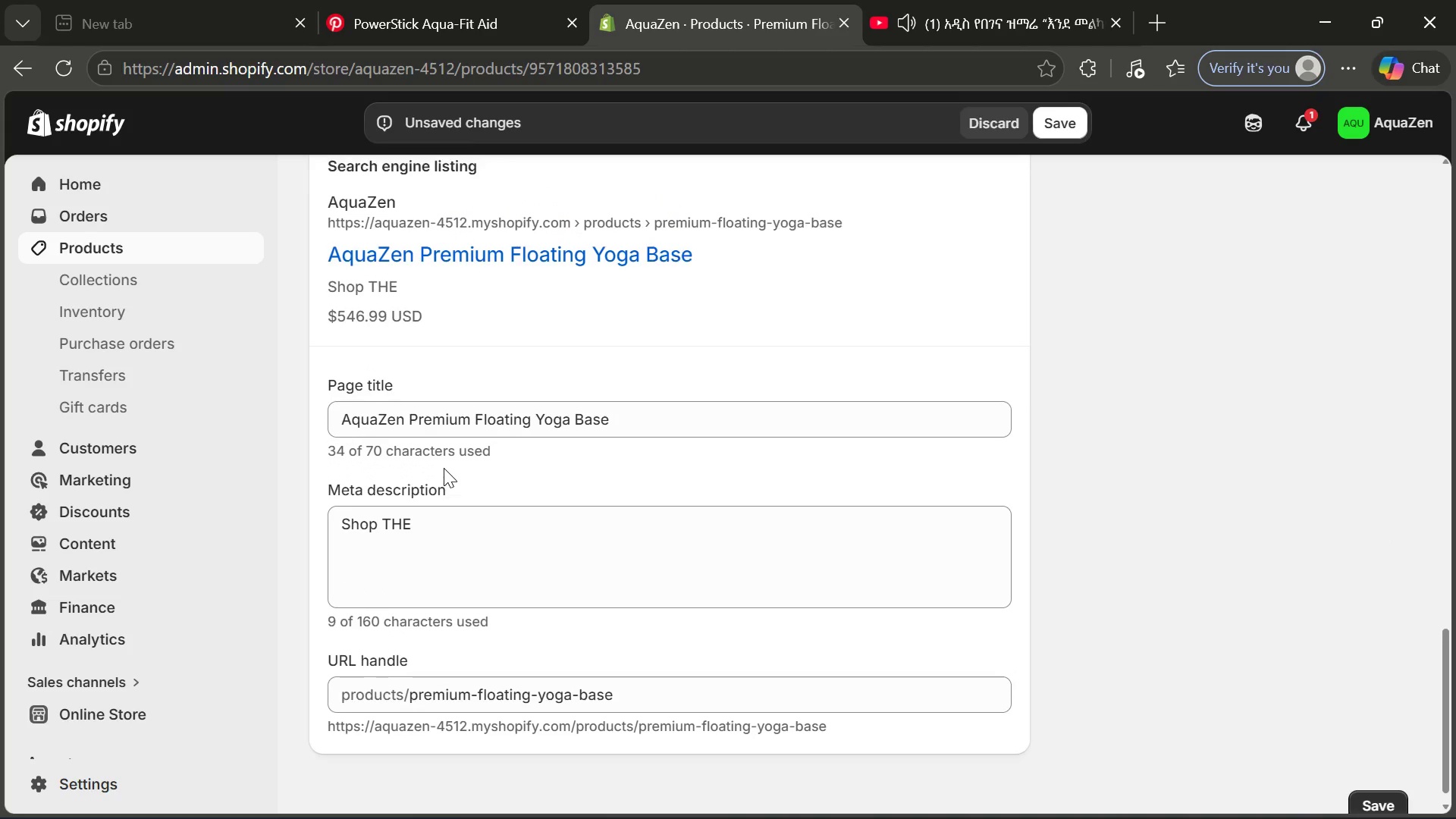 
left_click([415, 535])
 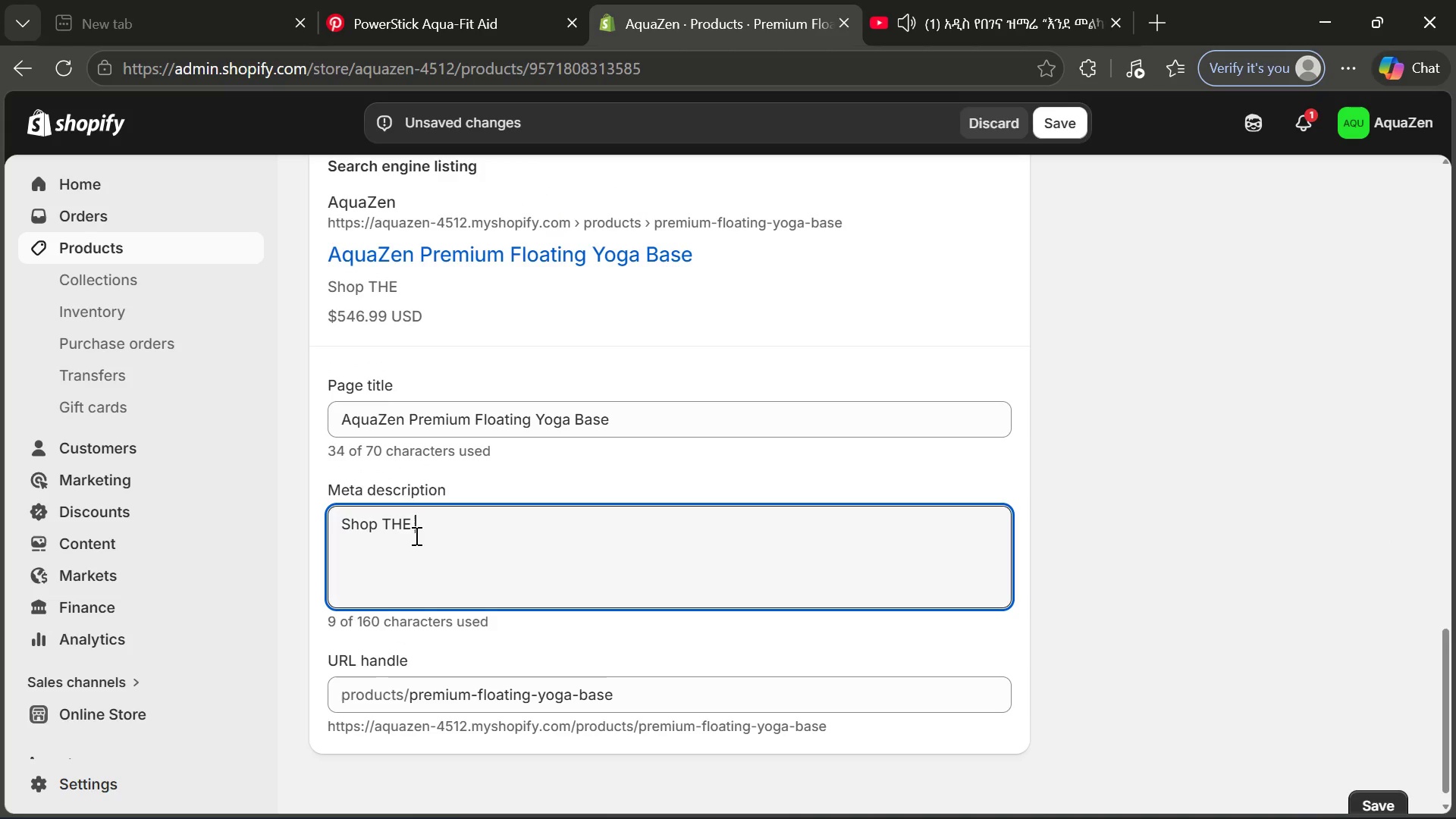 
key(Backspace)
key(Backspace)
key(Backspace)
type(he )
 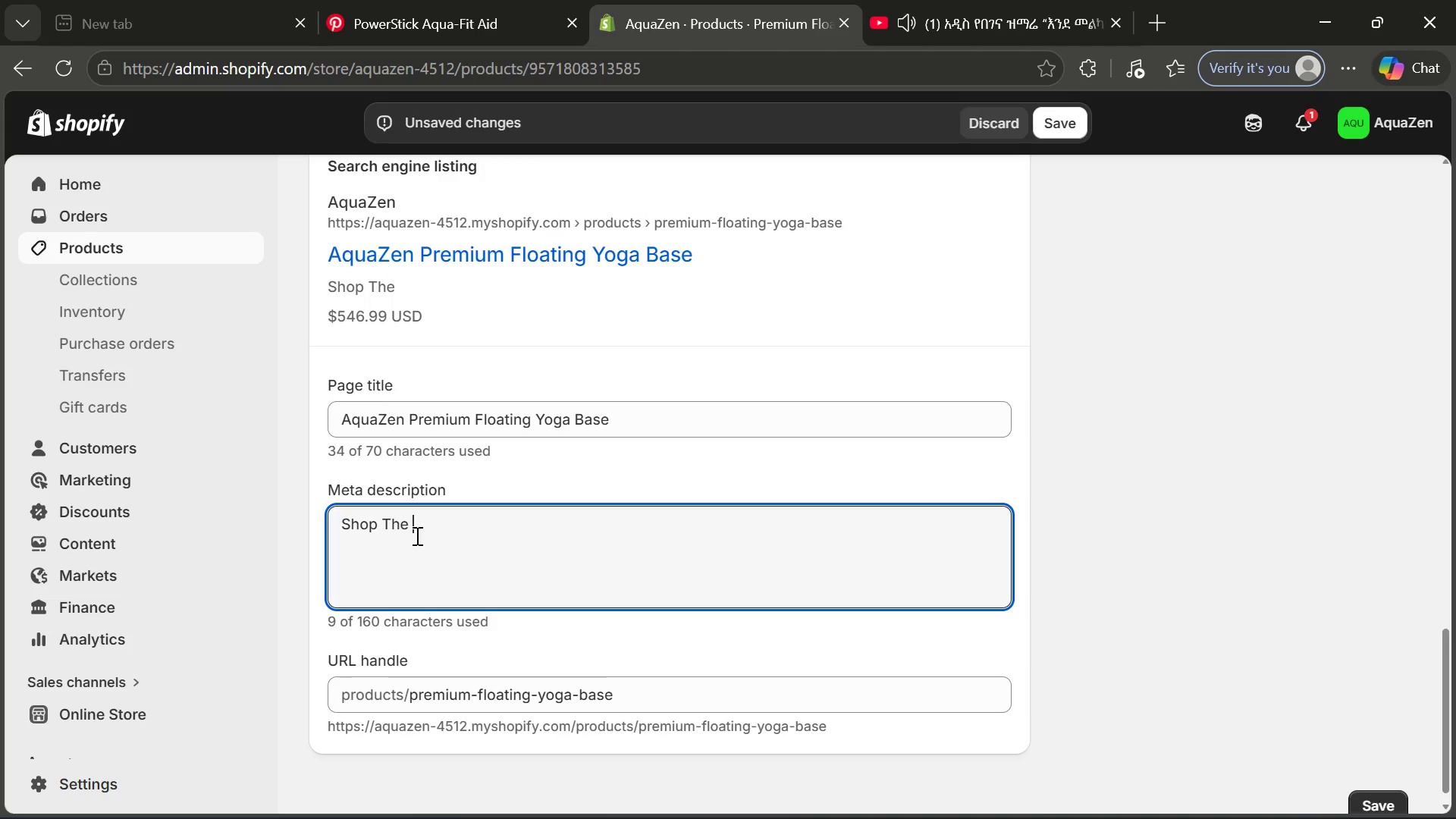 
key(Control+V)
 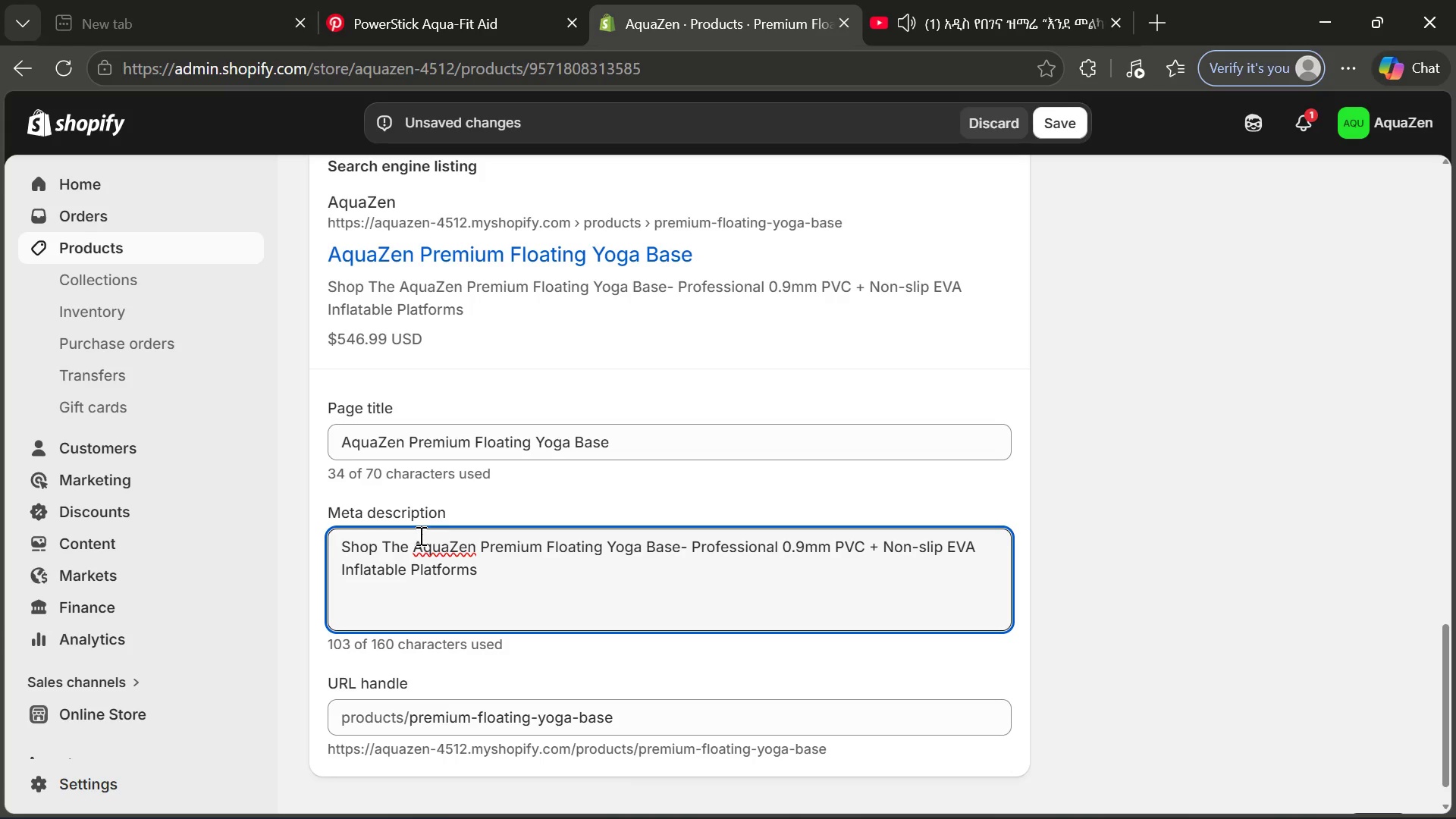 
left_click_drag(start_coordinate=[519, 576], to_coordinate=[337, 573])
 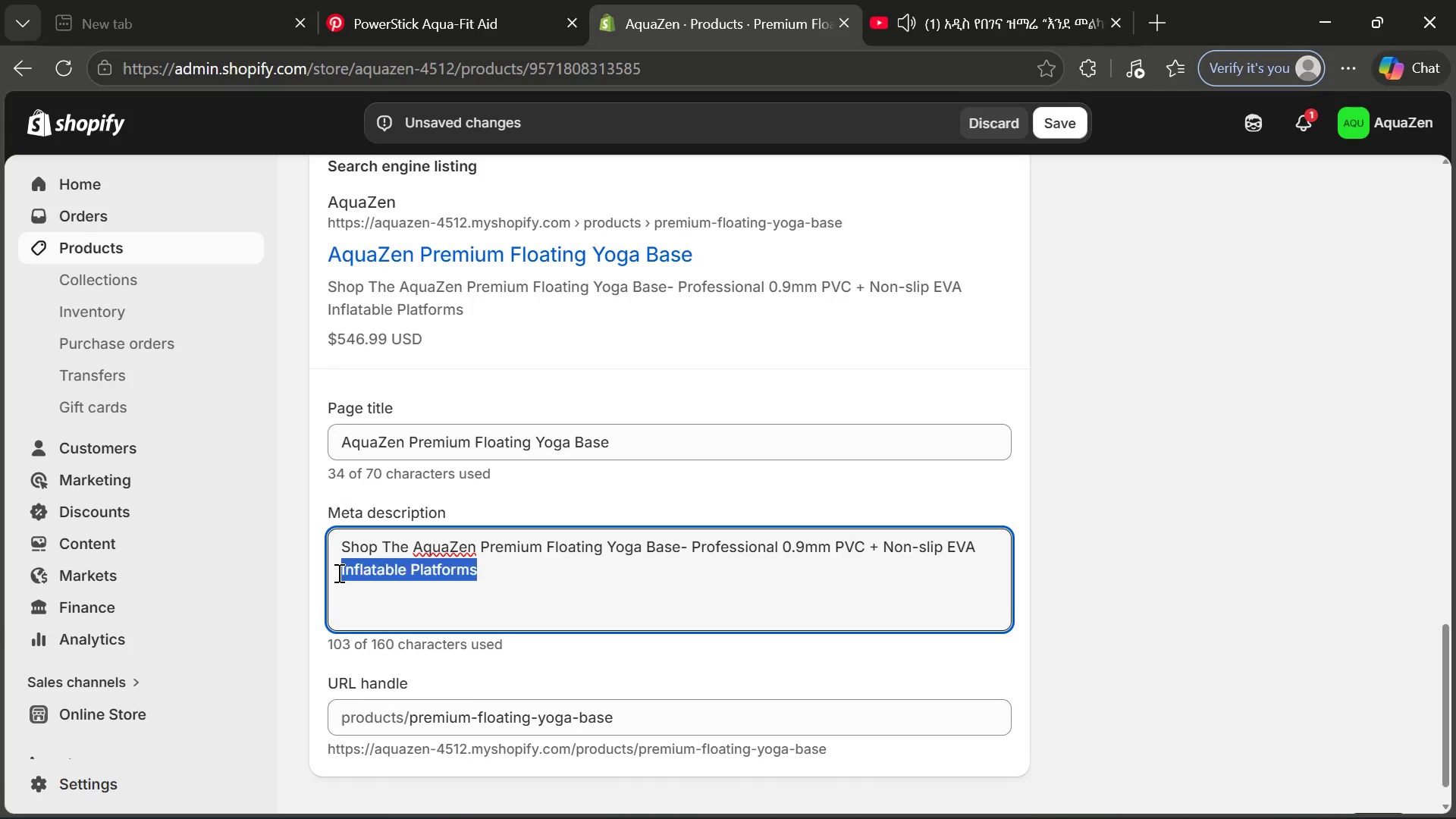 
key(Backspace)
 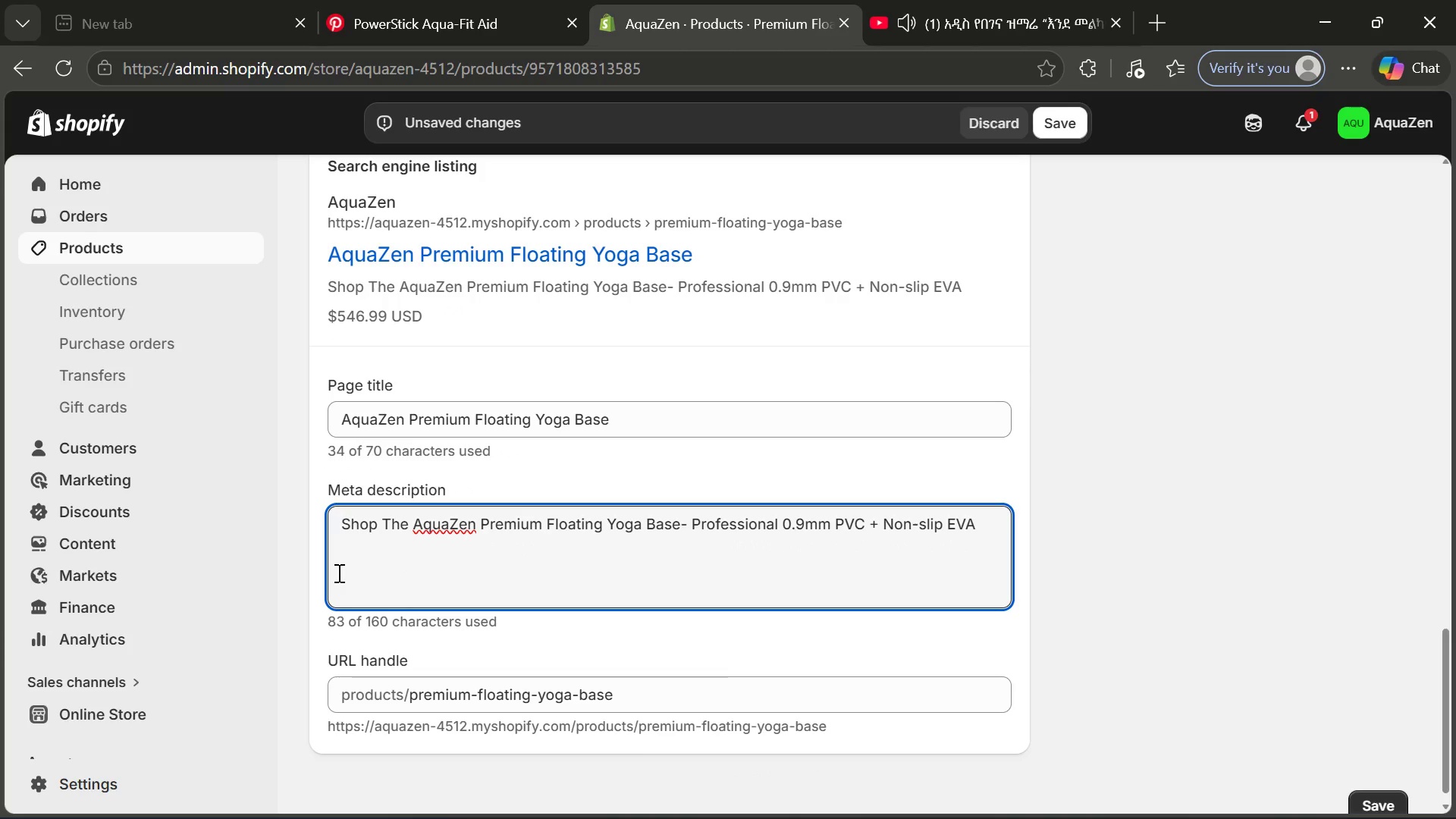 
type(build )
 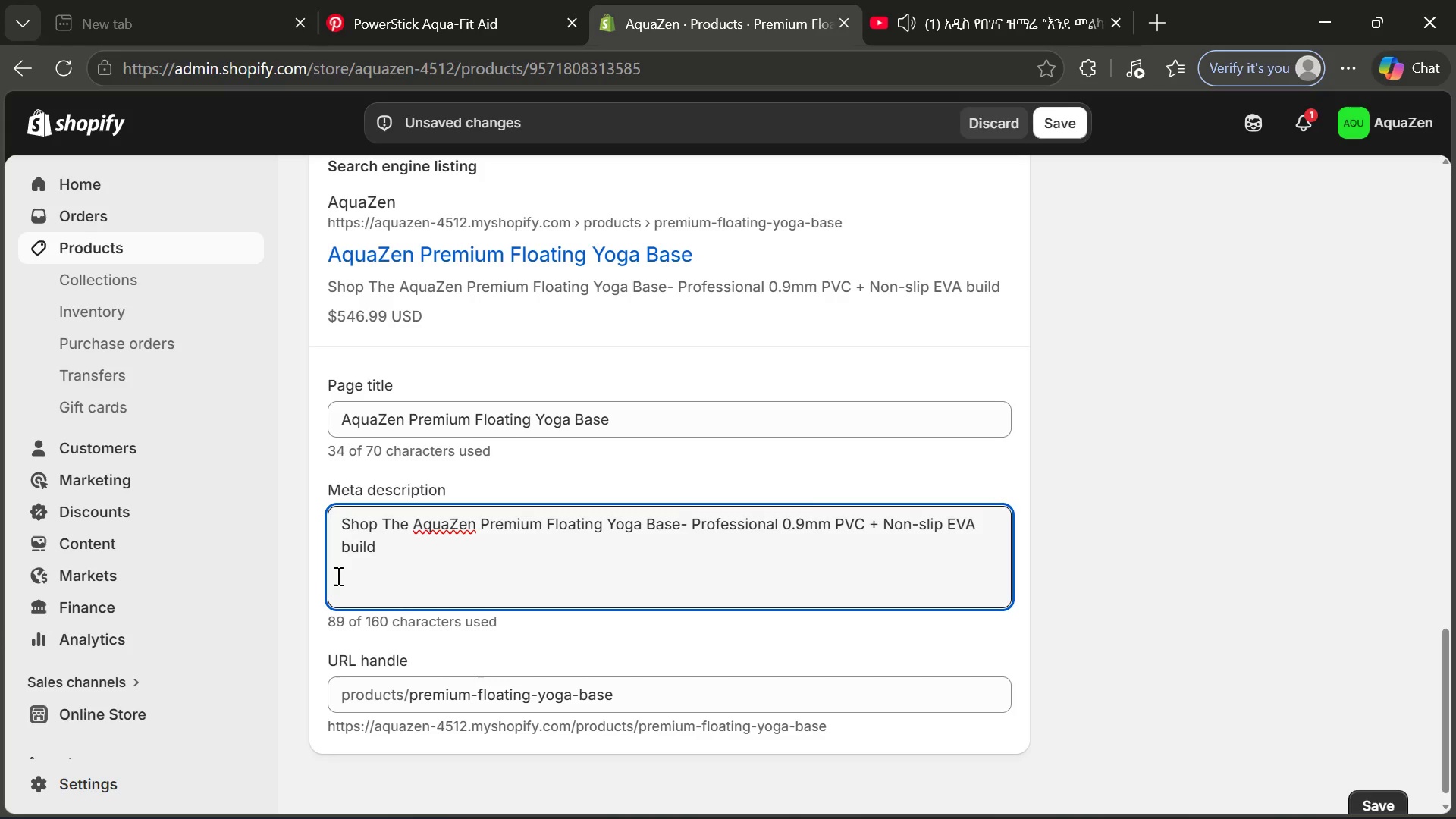 
wait(11.05)
 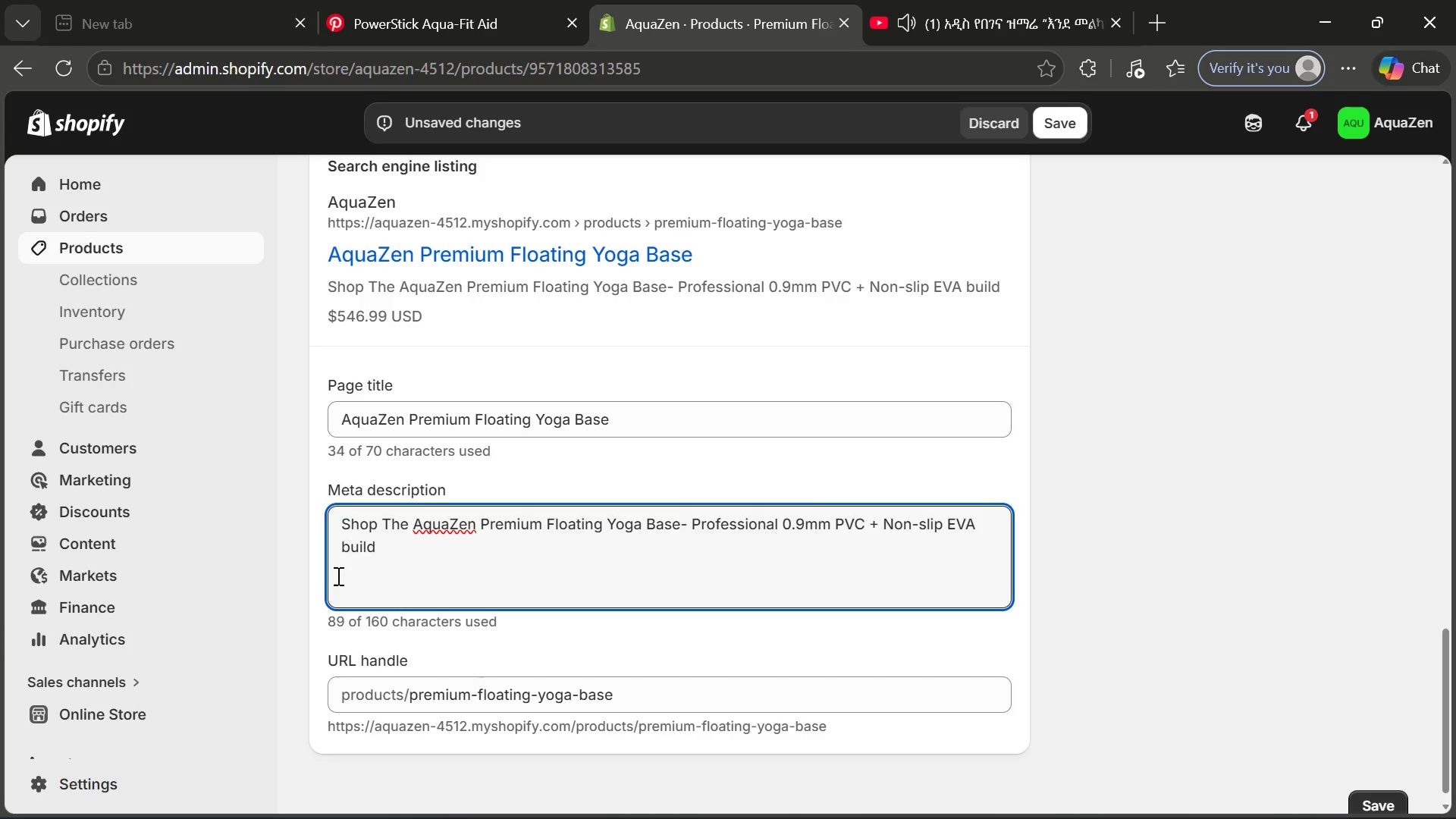 
type(for luxury )
 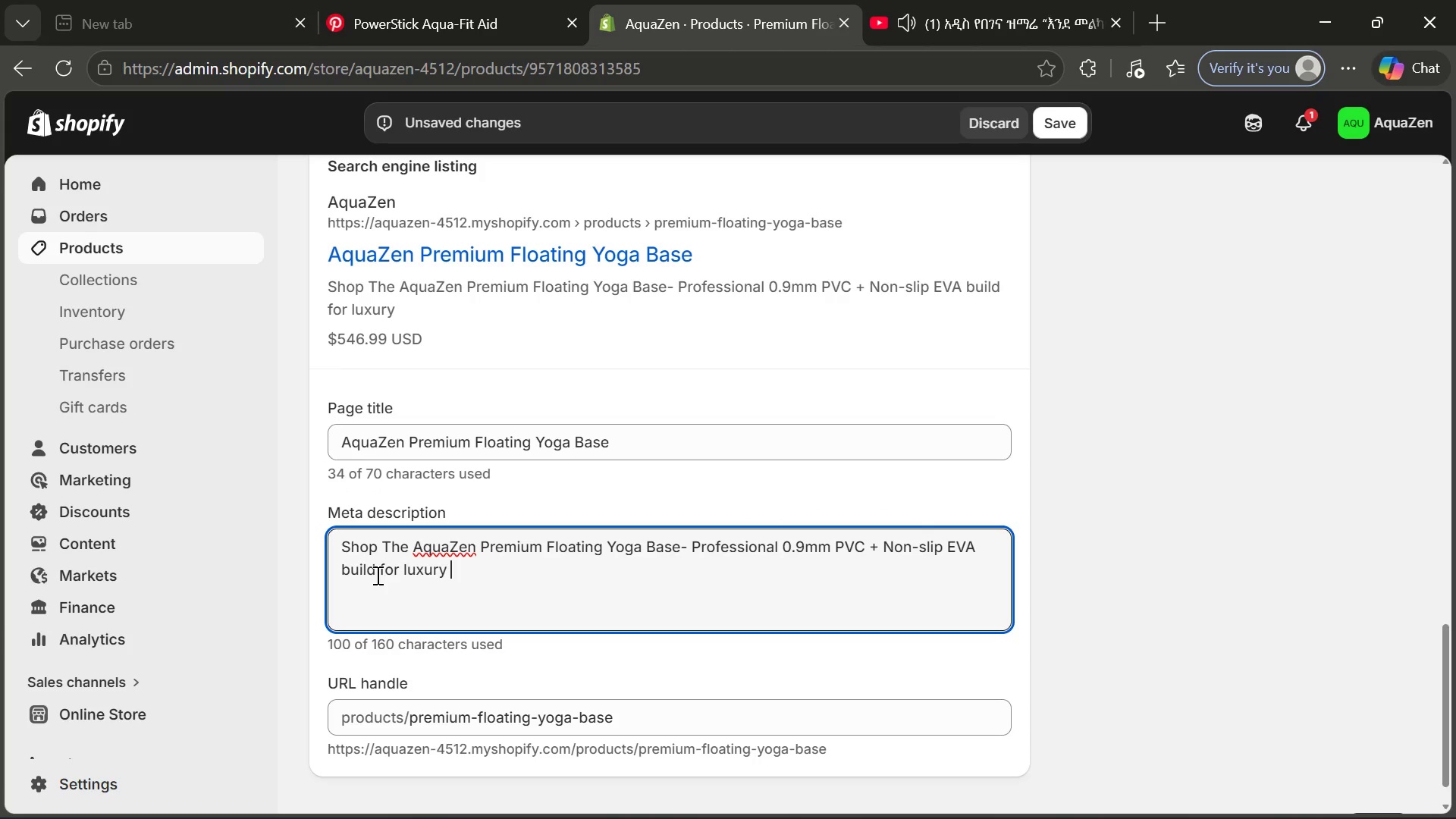 
type(pool yoga. Proff)
key(Backspace)
type(essional durability. Order fot)
key(Backspace)
type(r you.)
 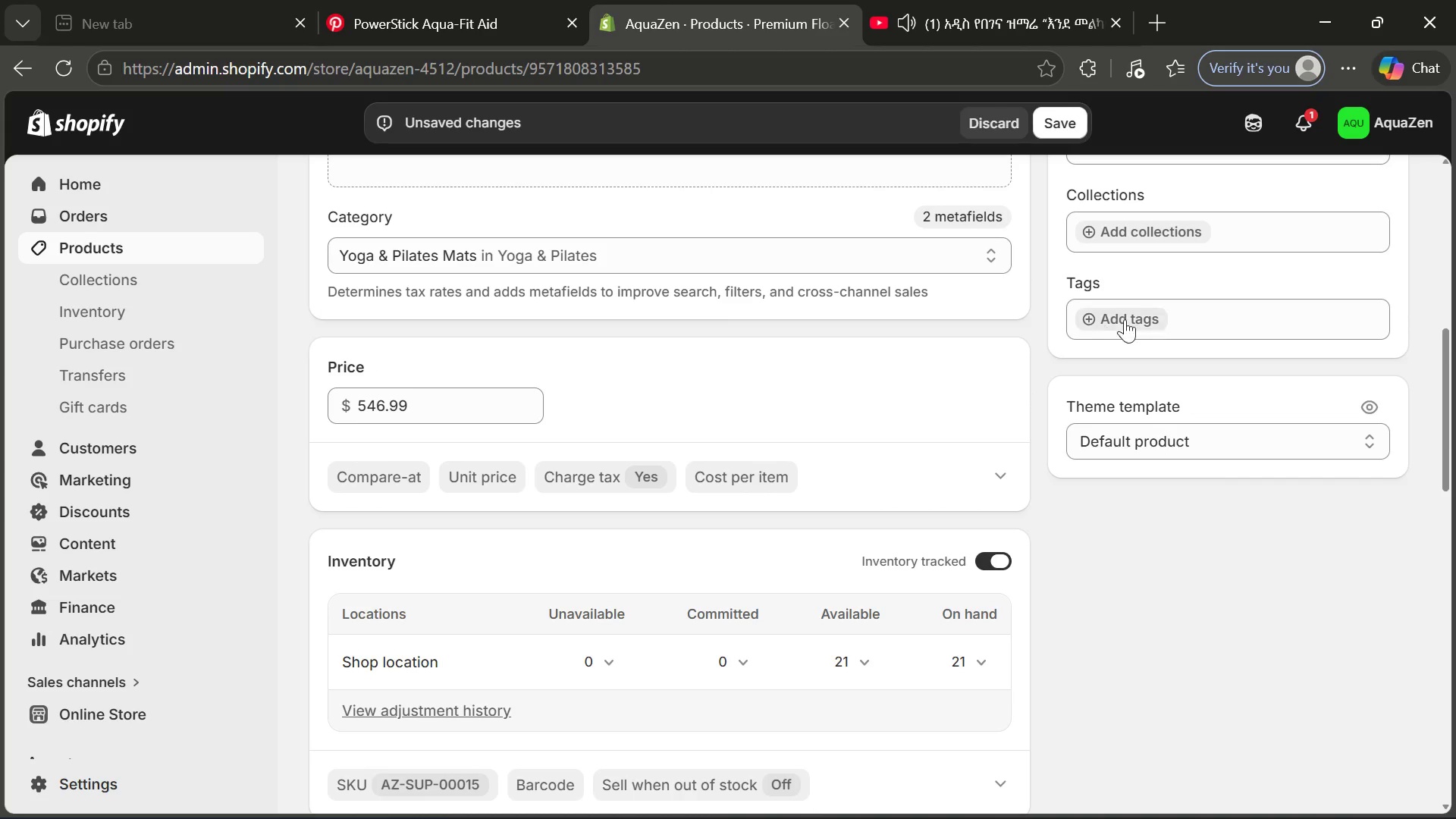 
wait(7.64)
 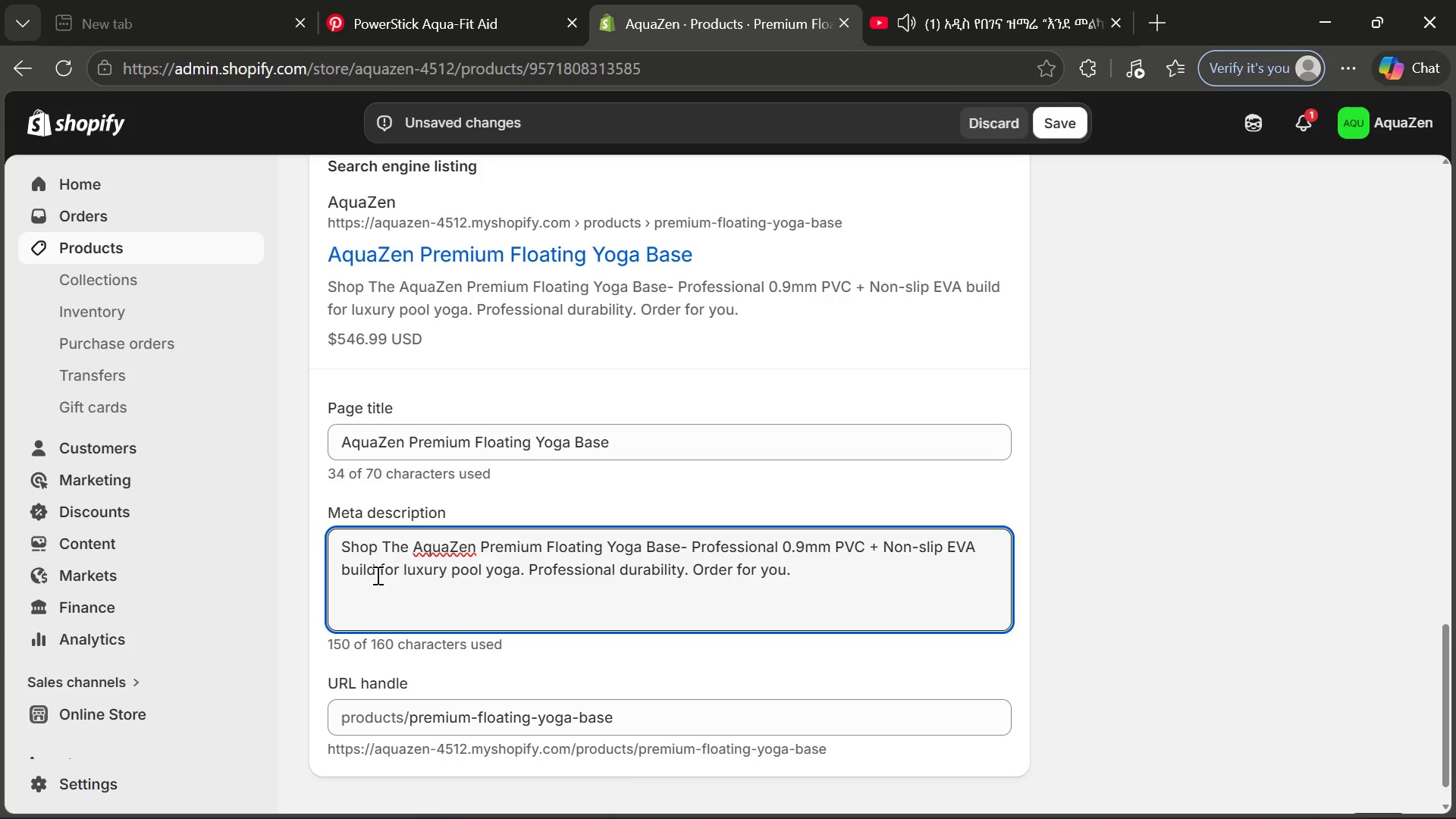 
left_click([1139, 319])
 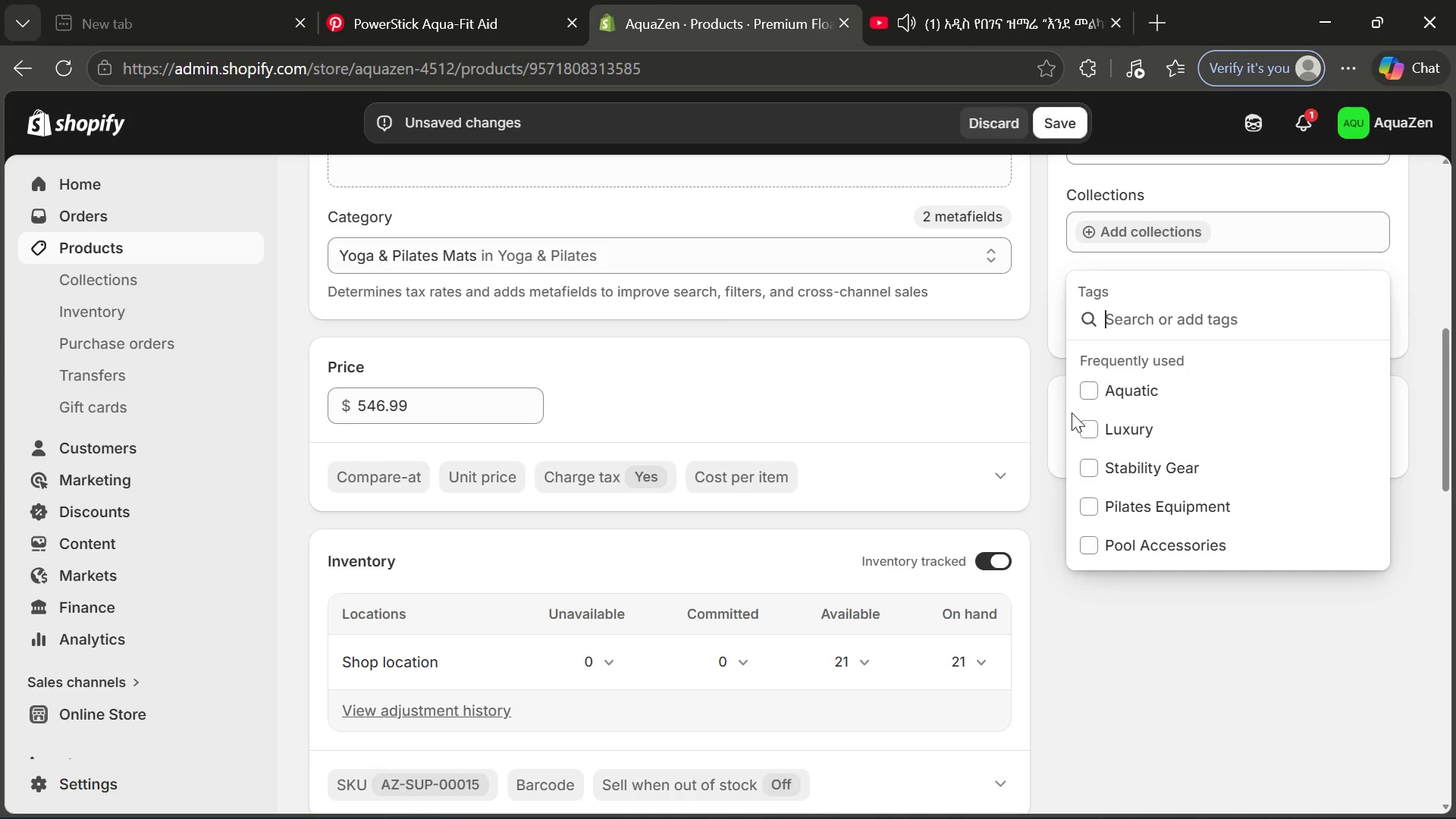 
left_click([1087, 394])
 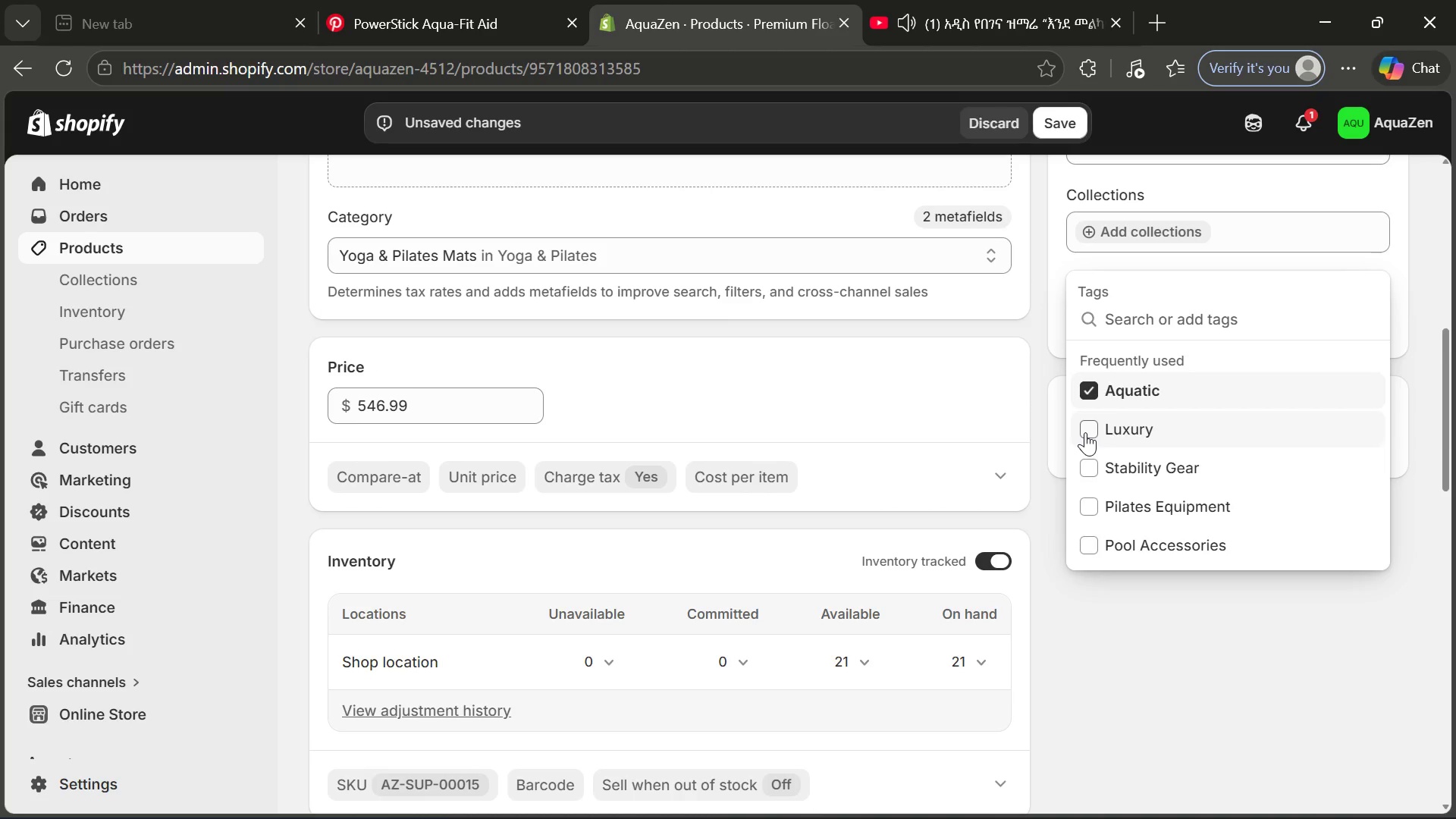 
left_click([1085, 432])
 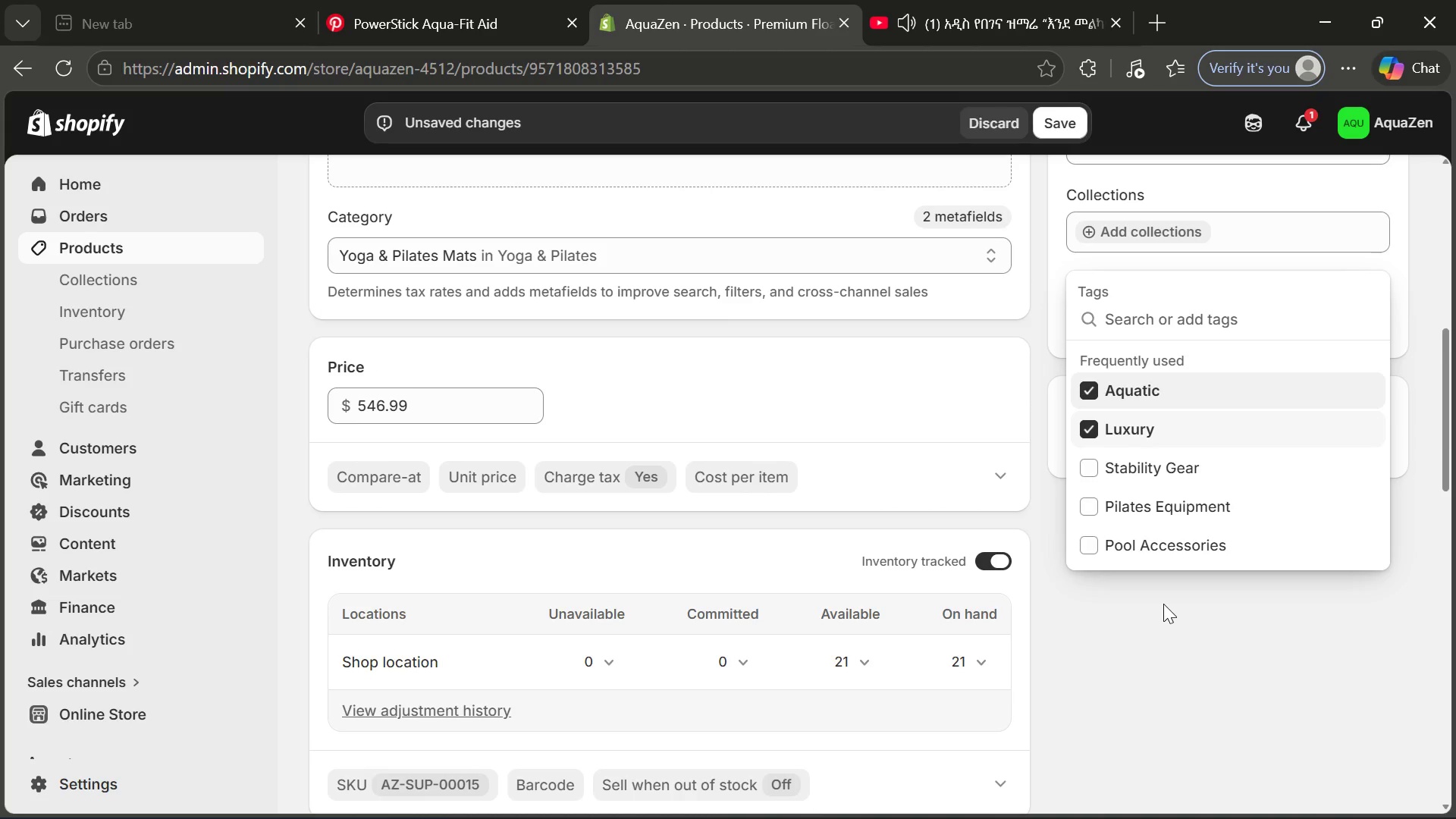 
left_click([1163, 604])
 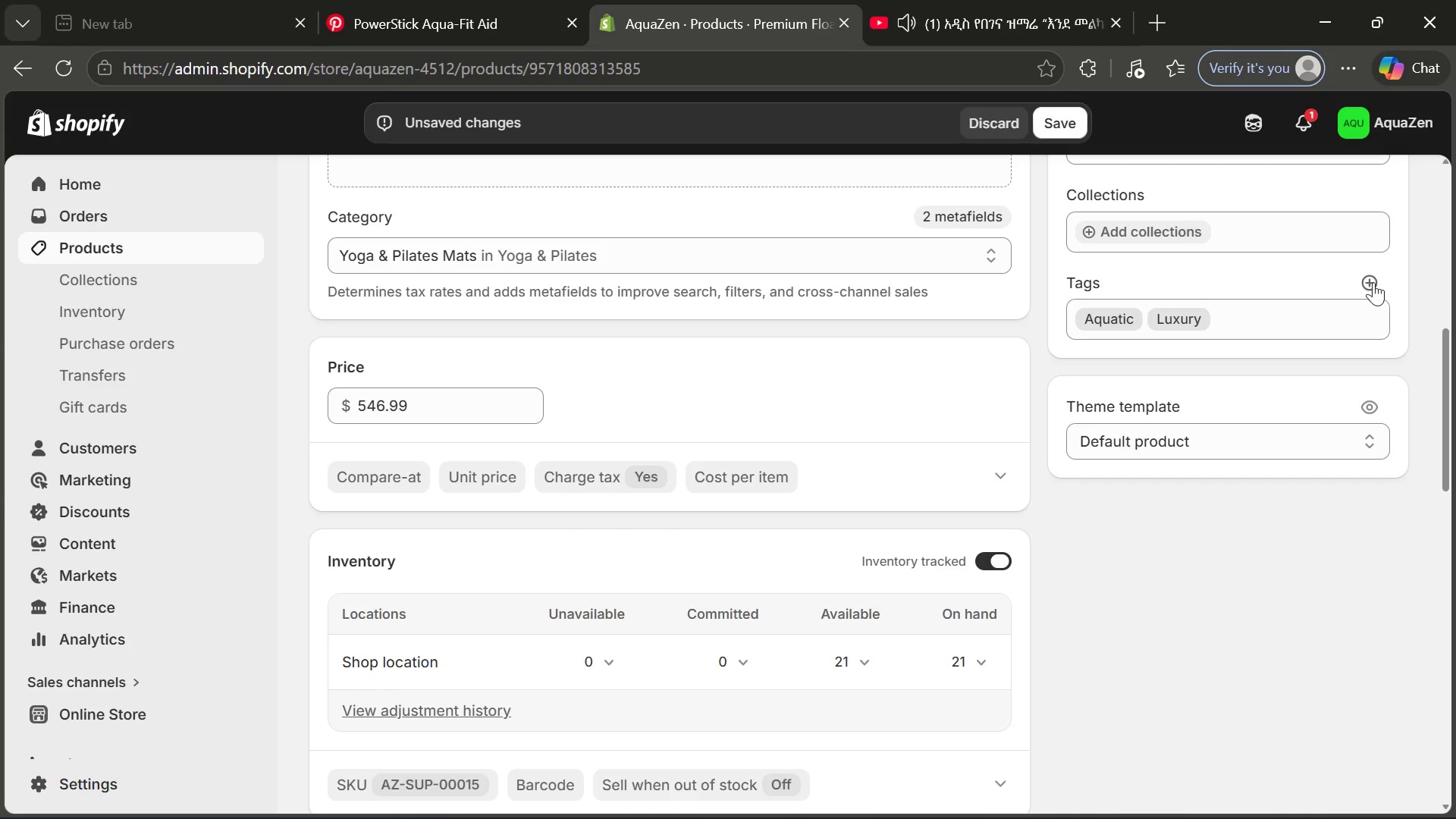 
left_click([1373, 279])
 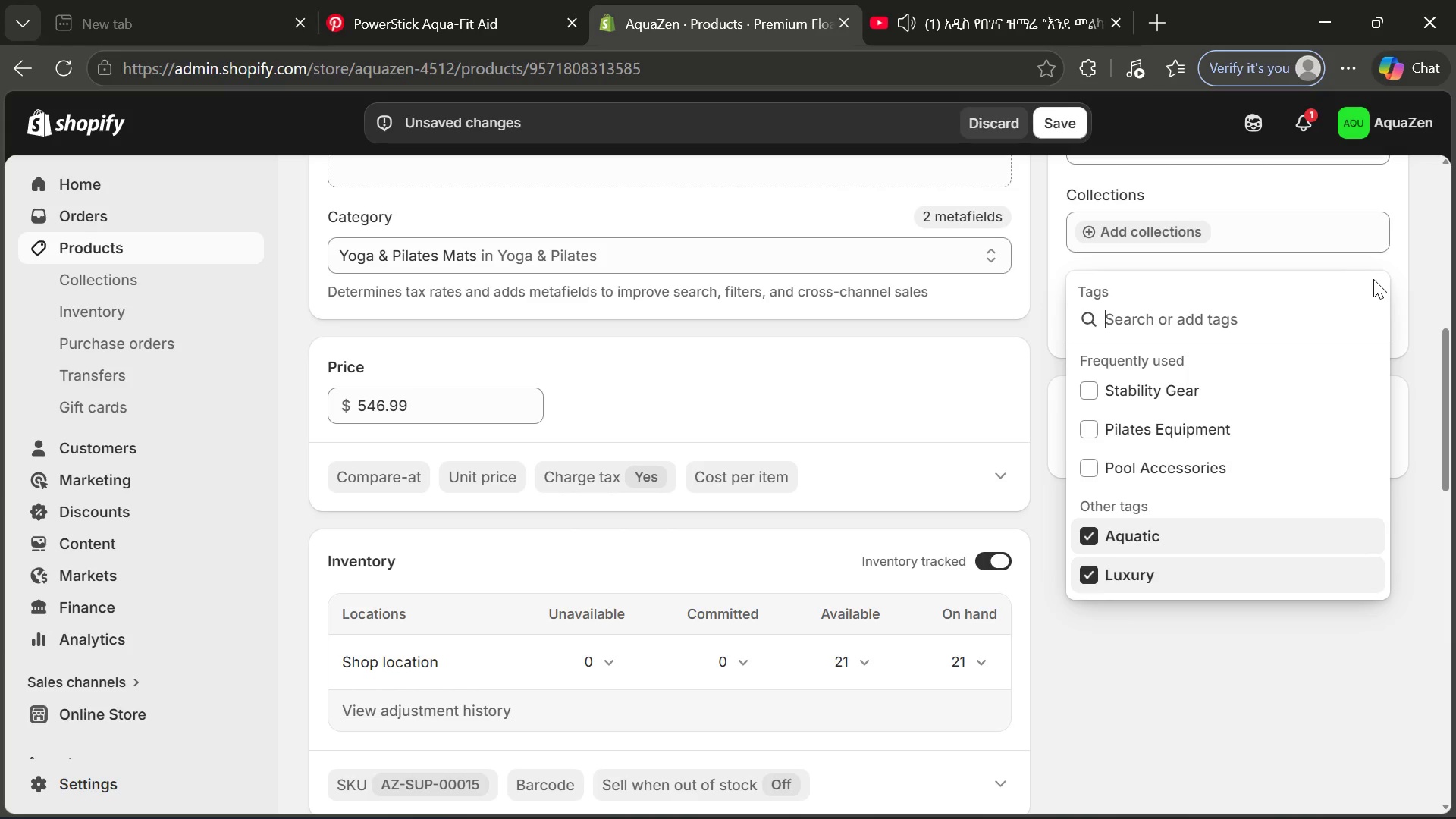 
type(Inflatav)
key(Backspace)
type(ble Platforms)
 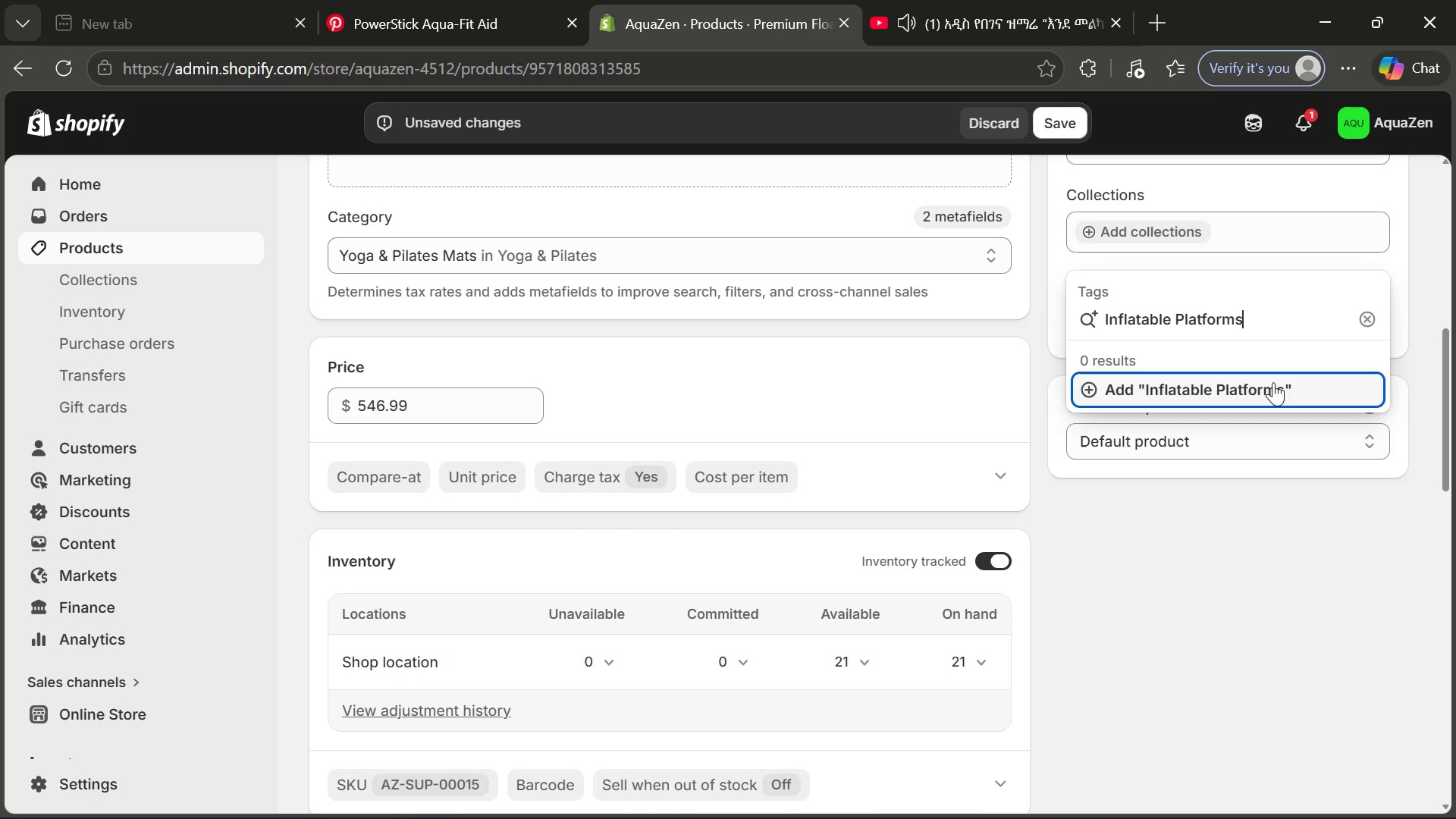 
left_click([1269, 388])
 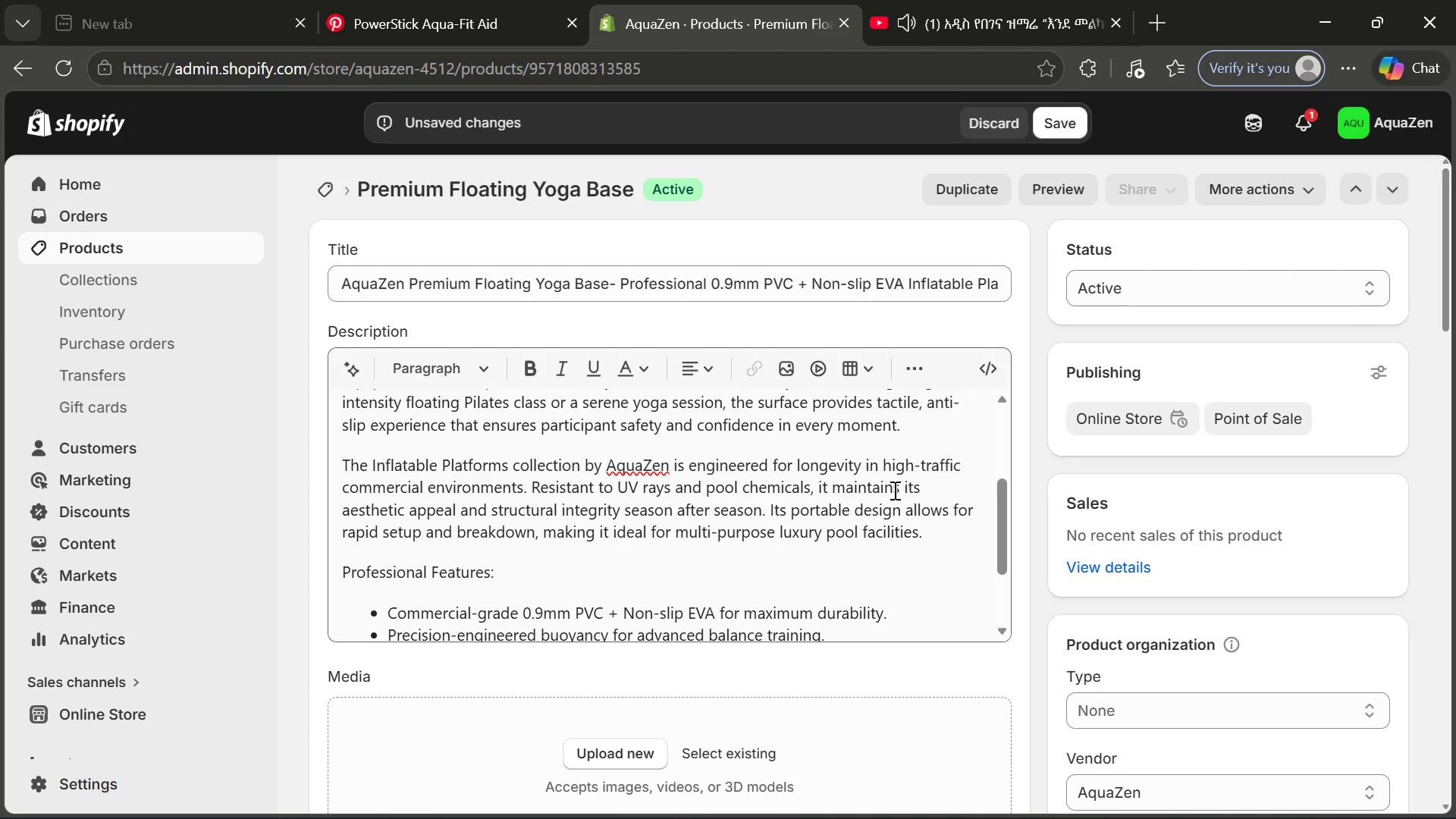 
wait(25.83)
 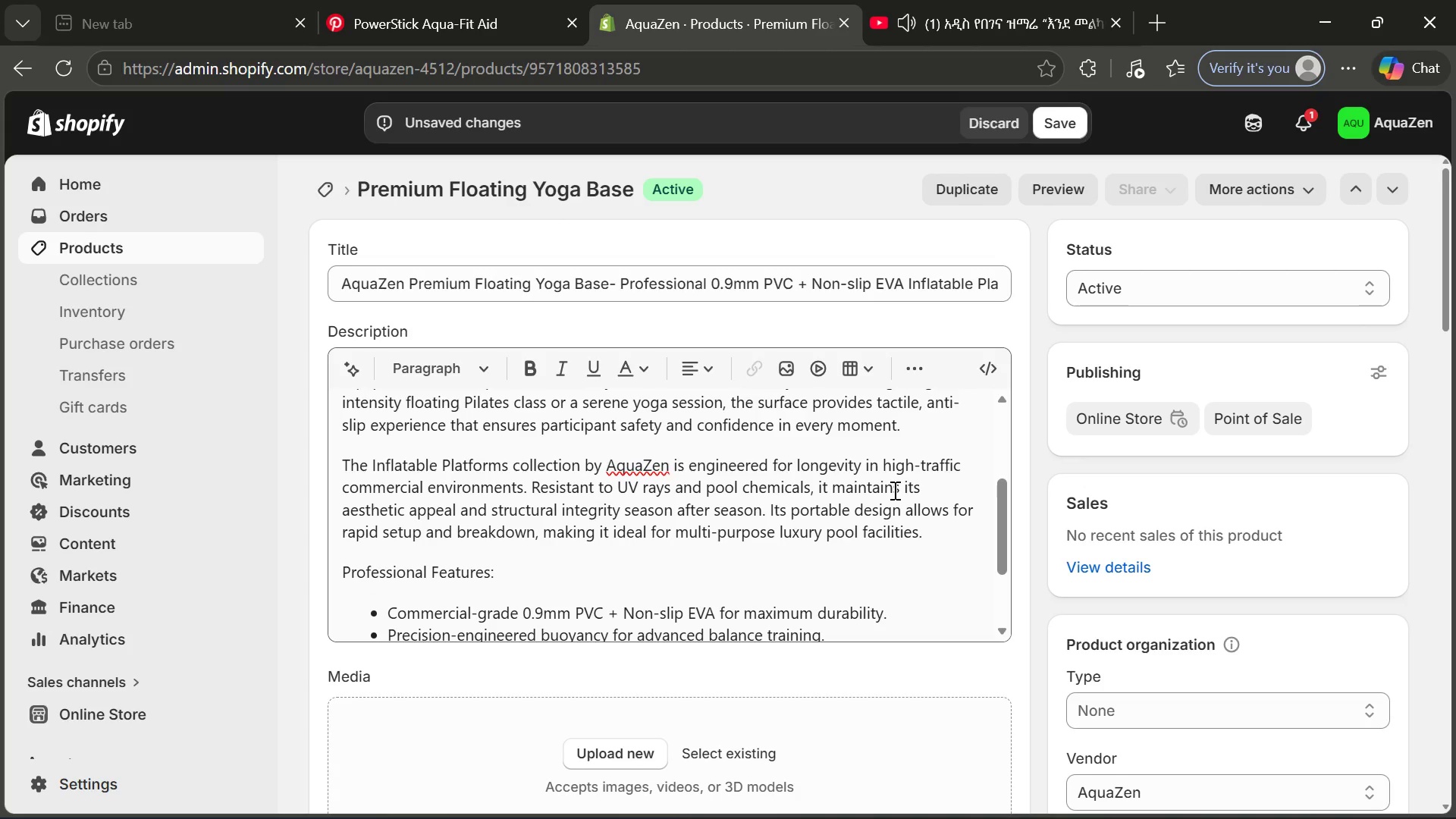 
left_click([380, 0])
 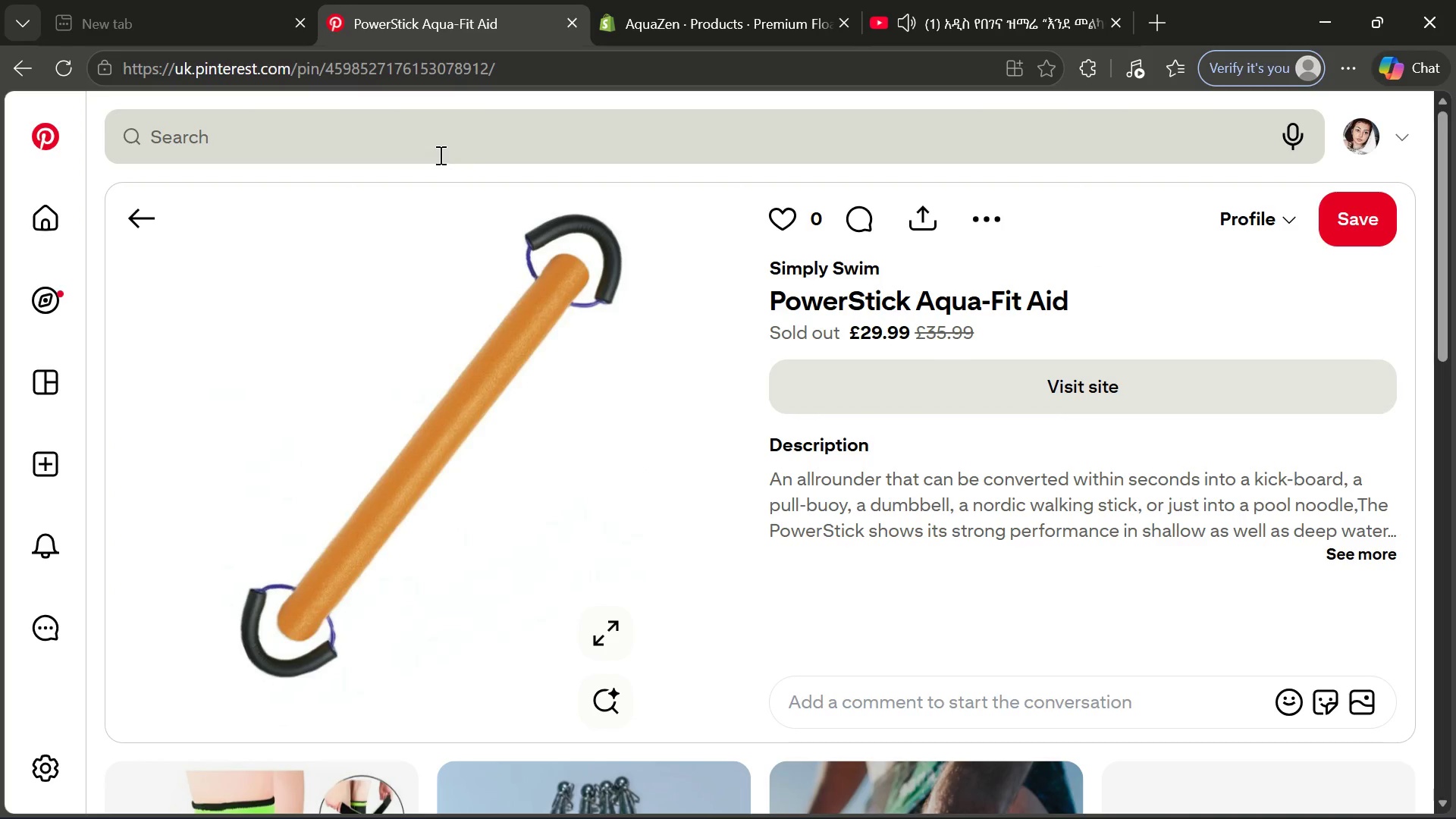 
left_click([439, 155])
 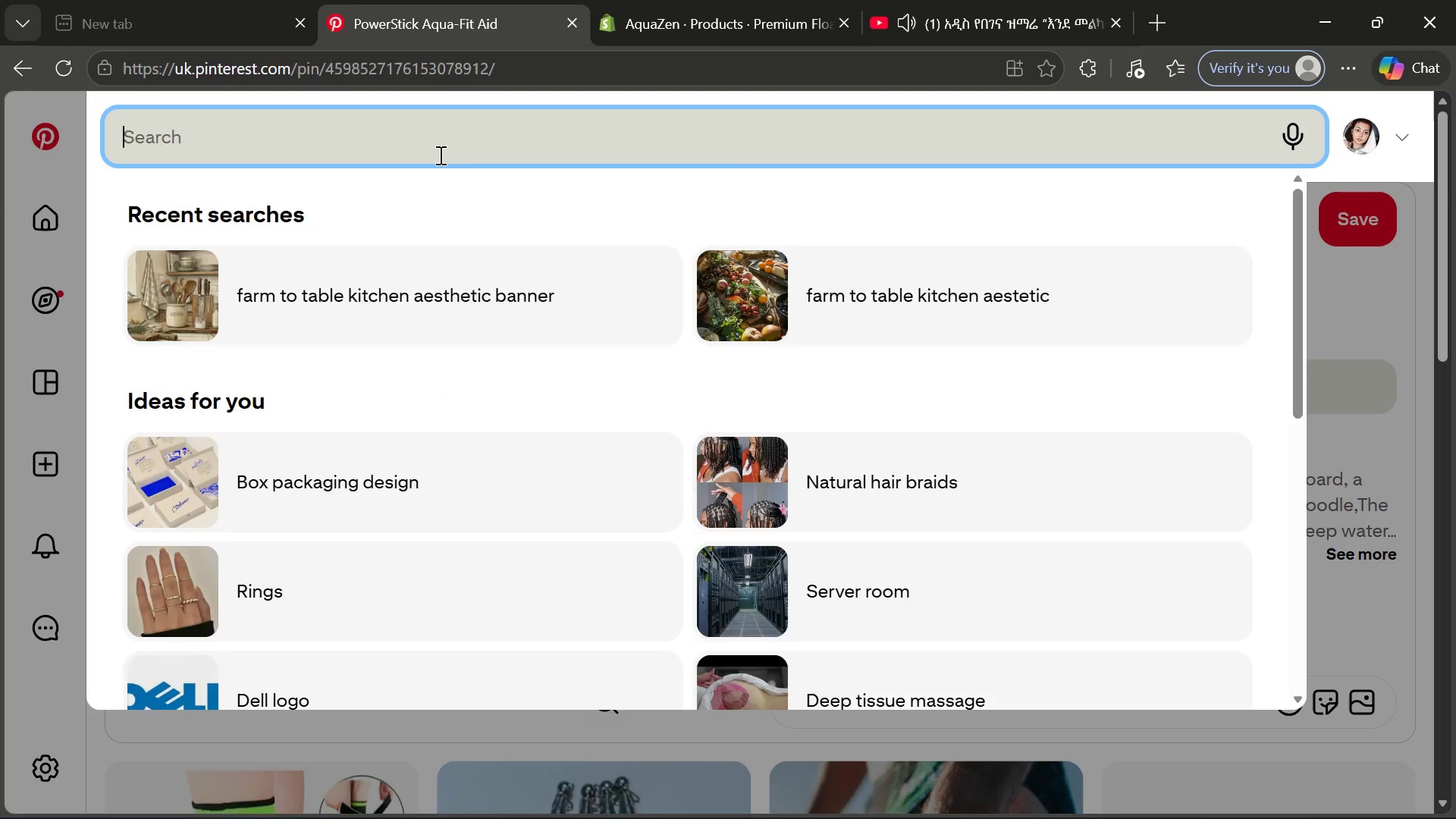 
key(Control+ControlLeft)
 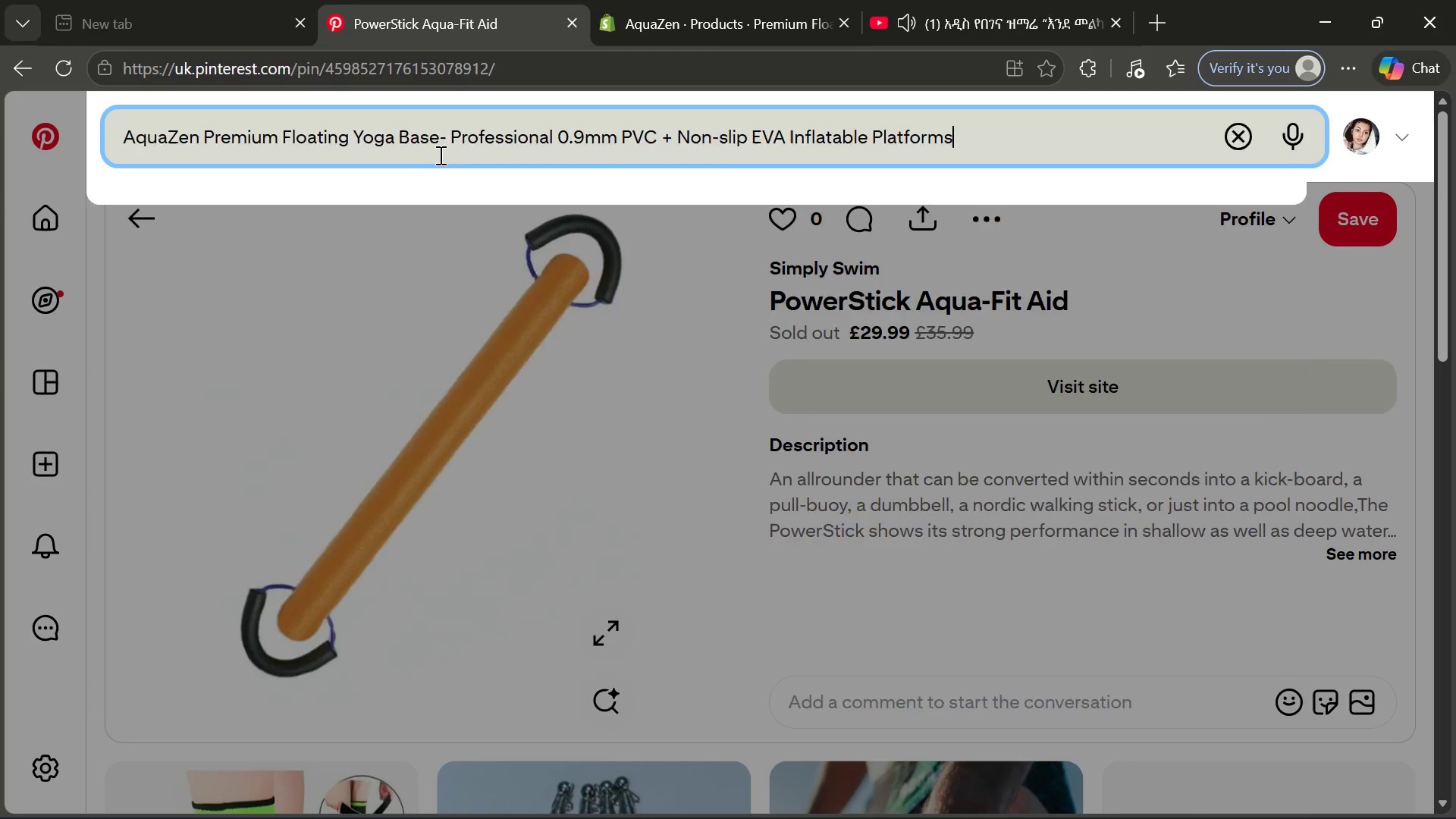 
key(Control+V)
 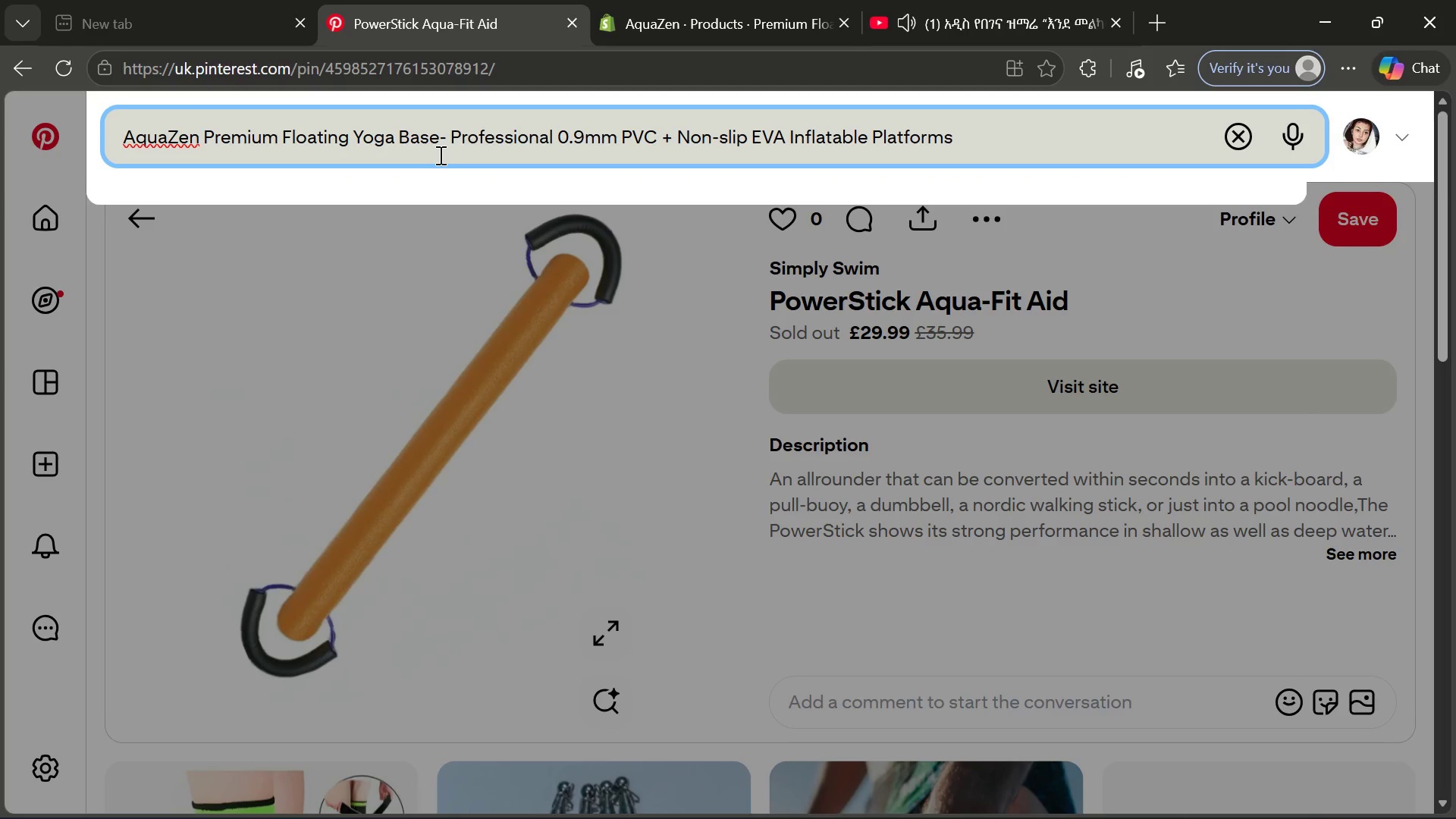 
key(Backslash)
 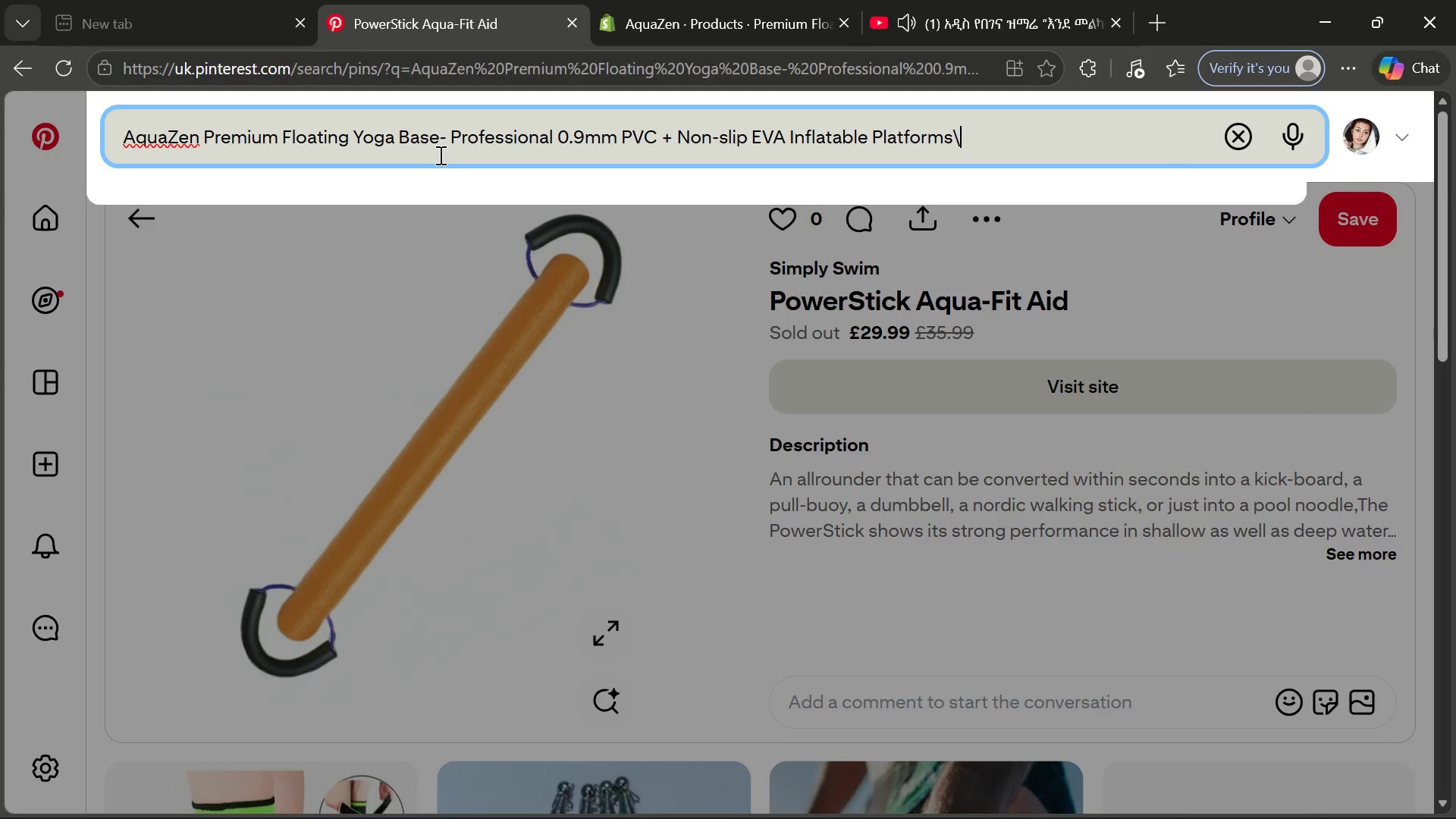 
key(Enter)
 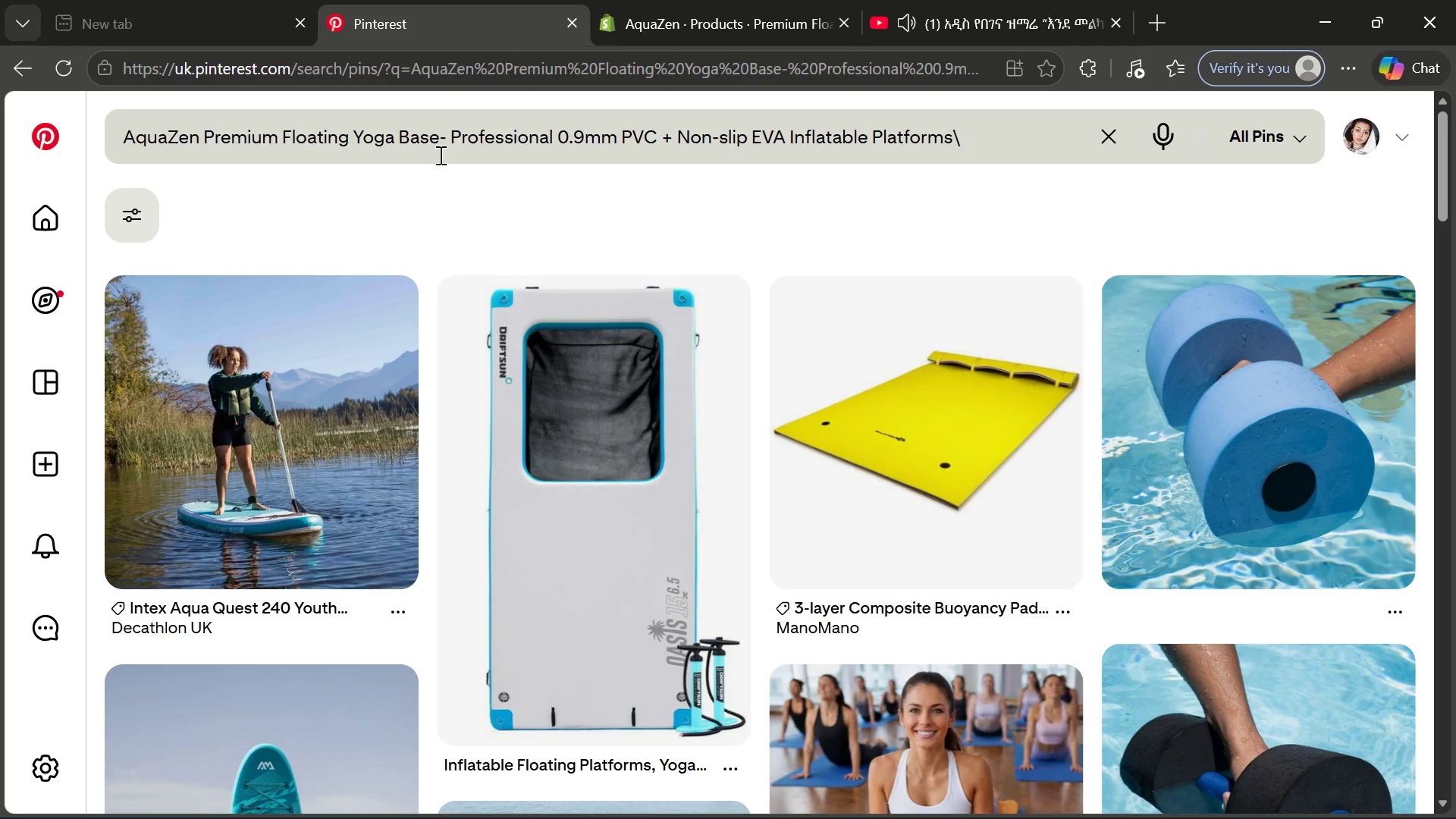 
wait(15.71)
 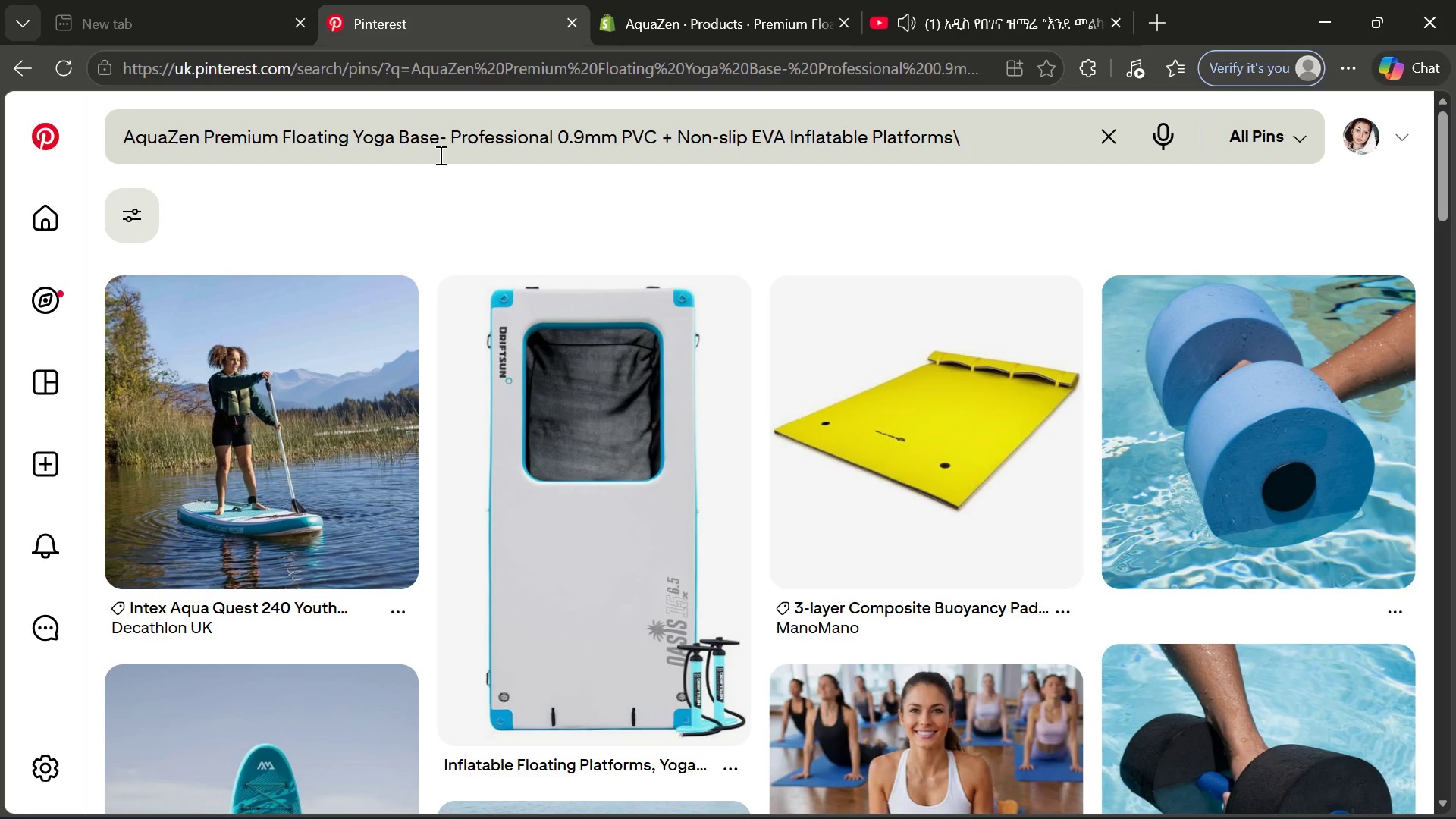 
mouse_move([514, 534])
 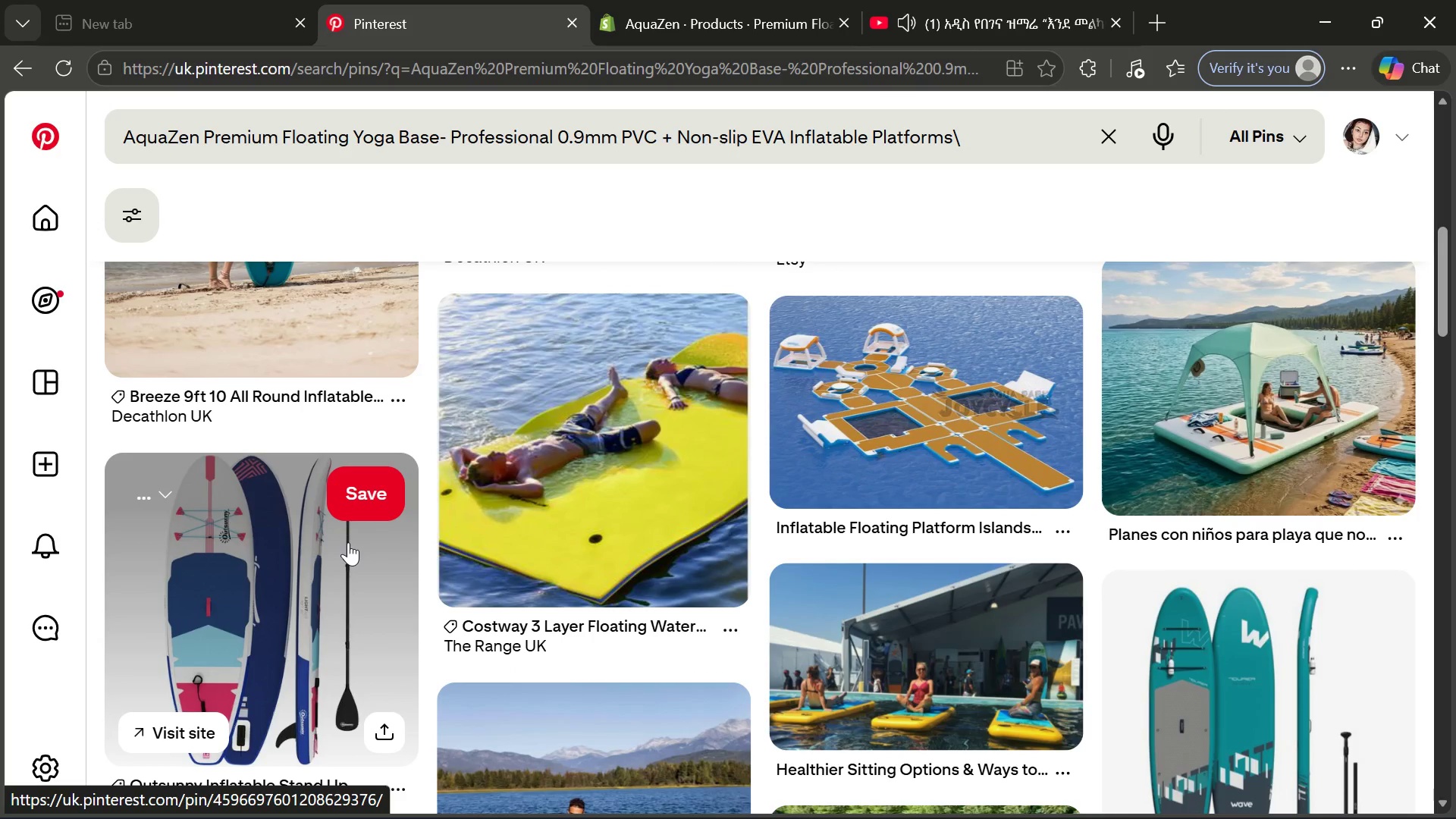 
left_click([348, 542])
 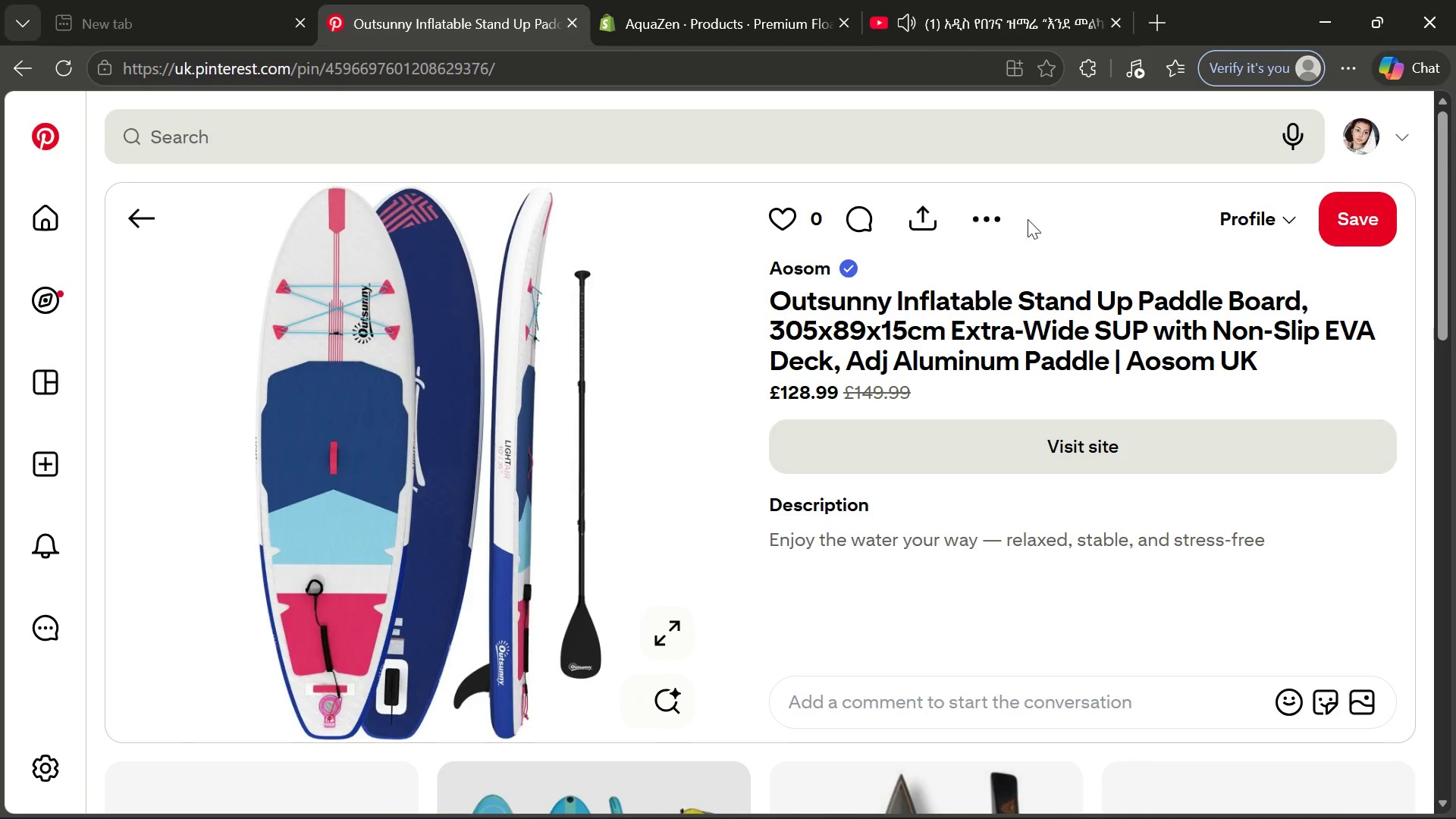 
left_click([989, 222])
 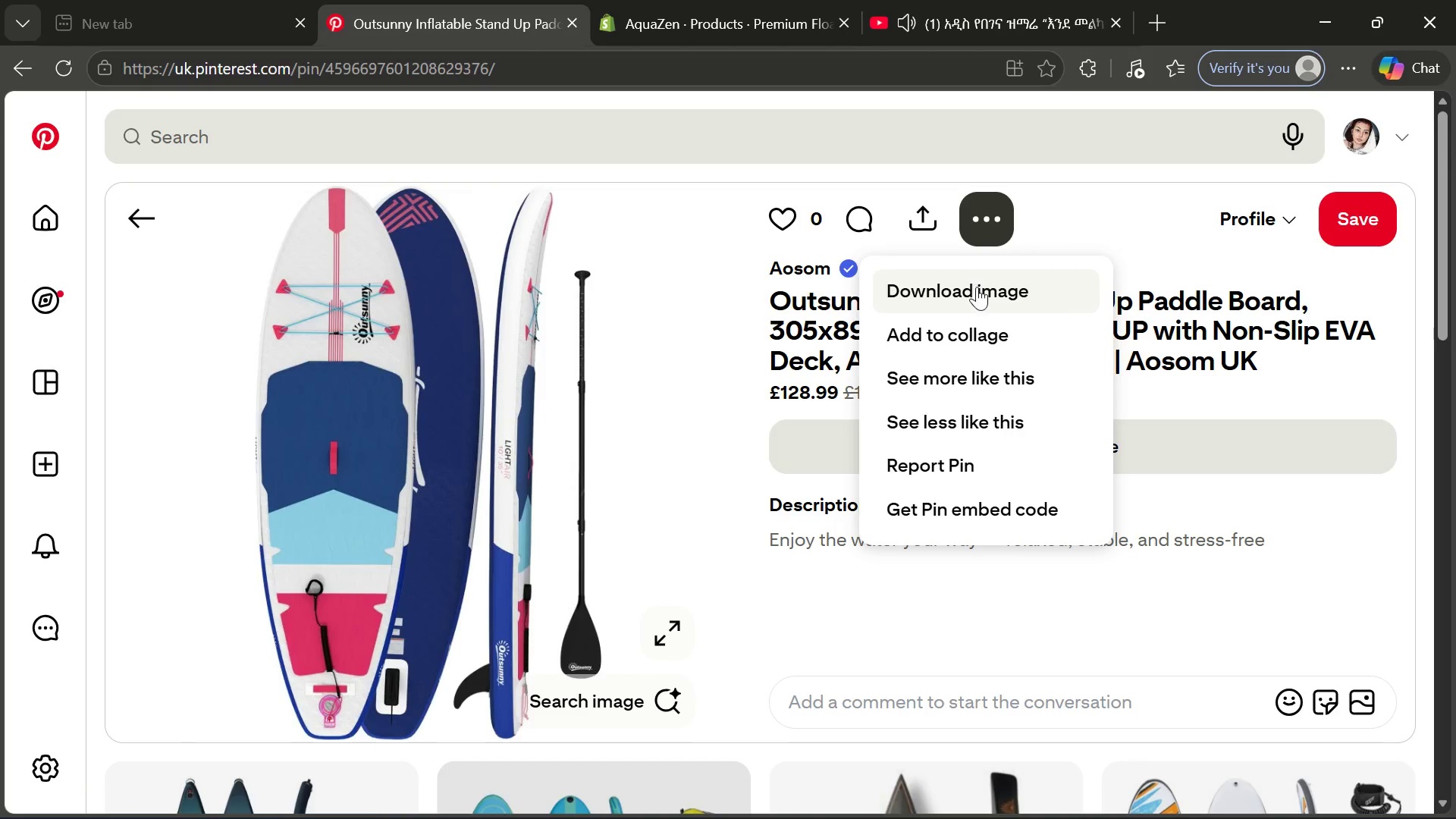 
left_click([977, 287])
 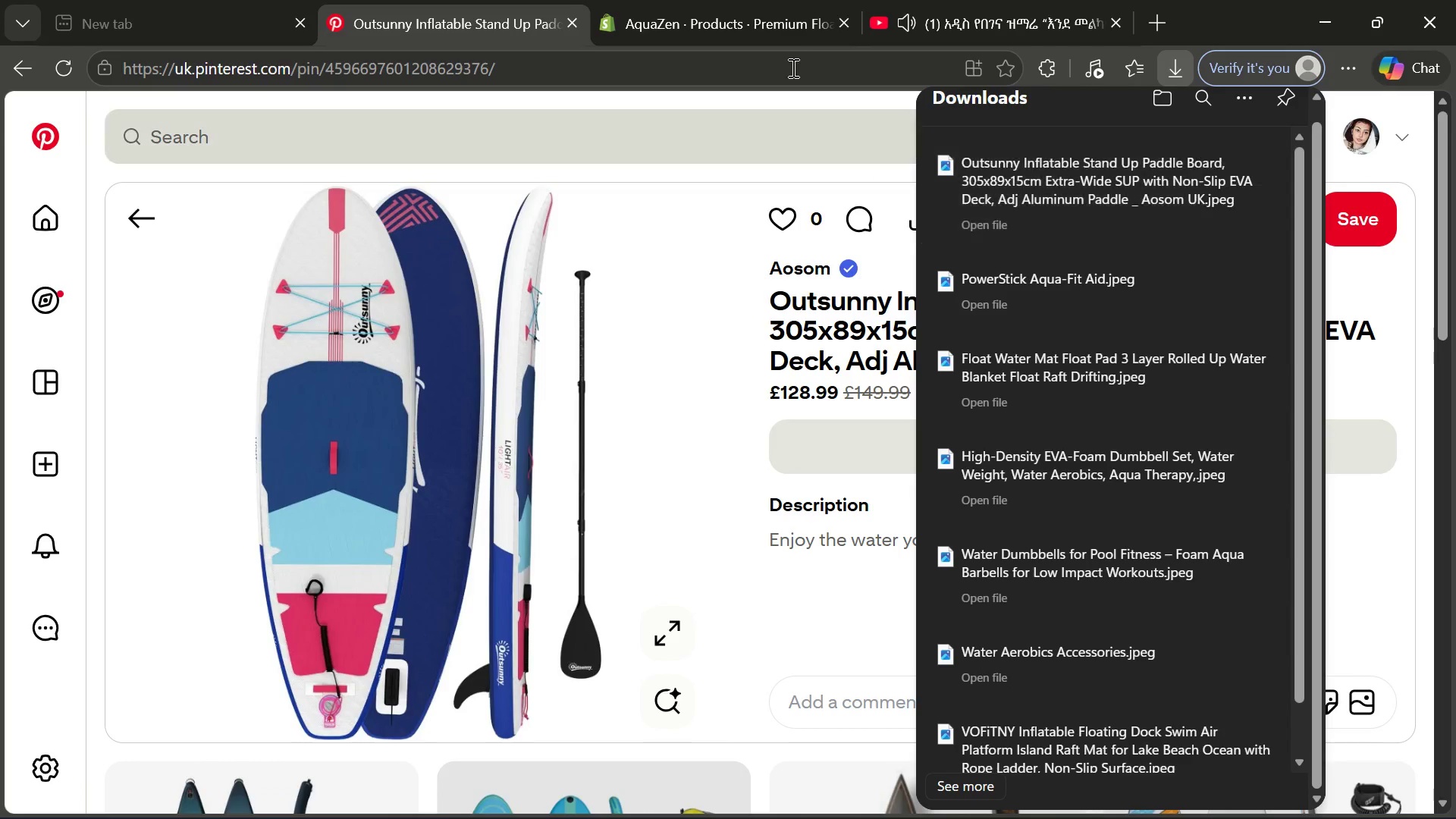 
left_click([733, 26])
 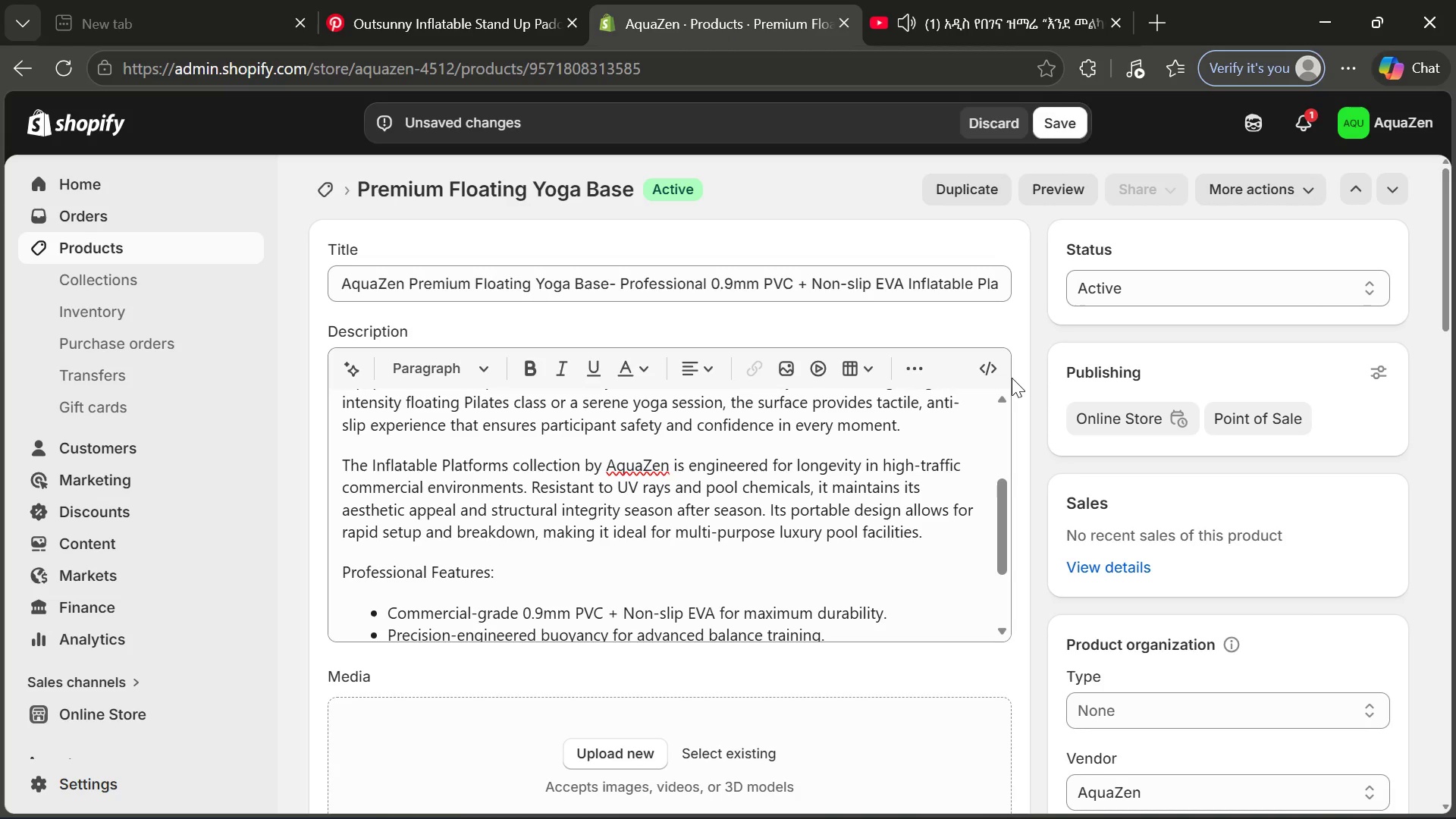 
wait(24.3)
 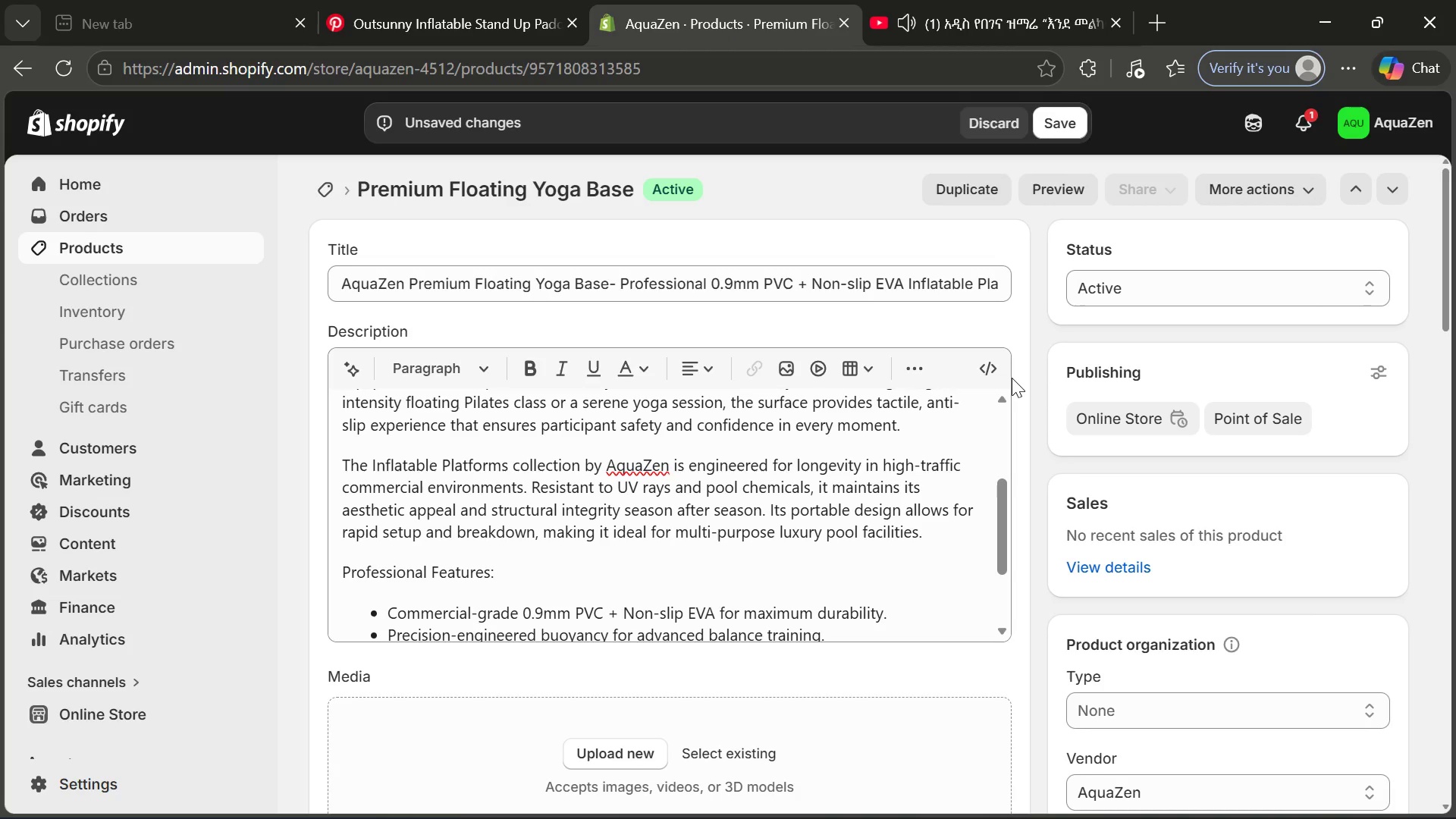 
left_click([1148, 688])
 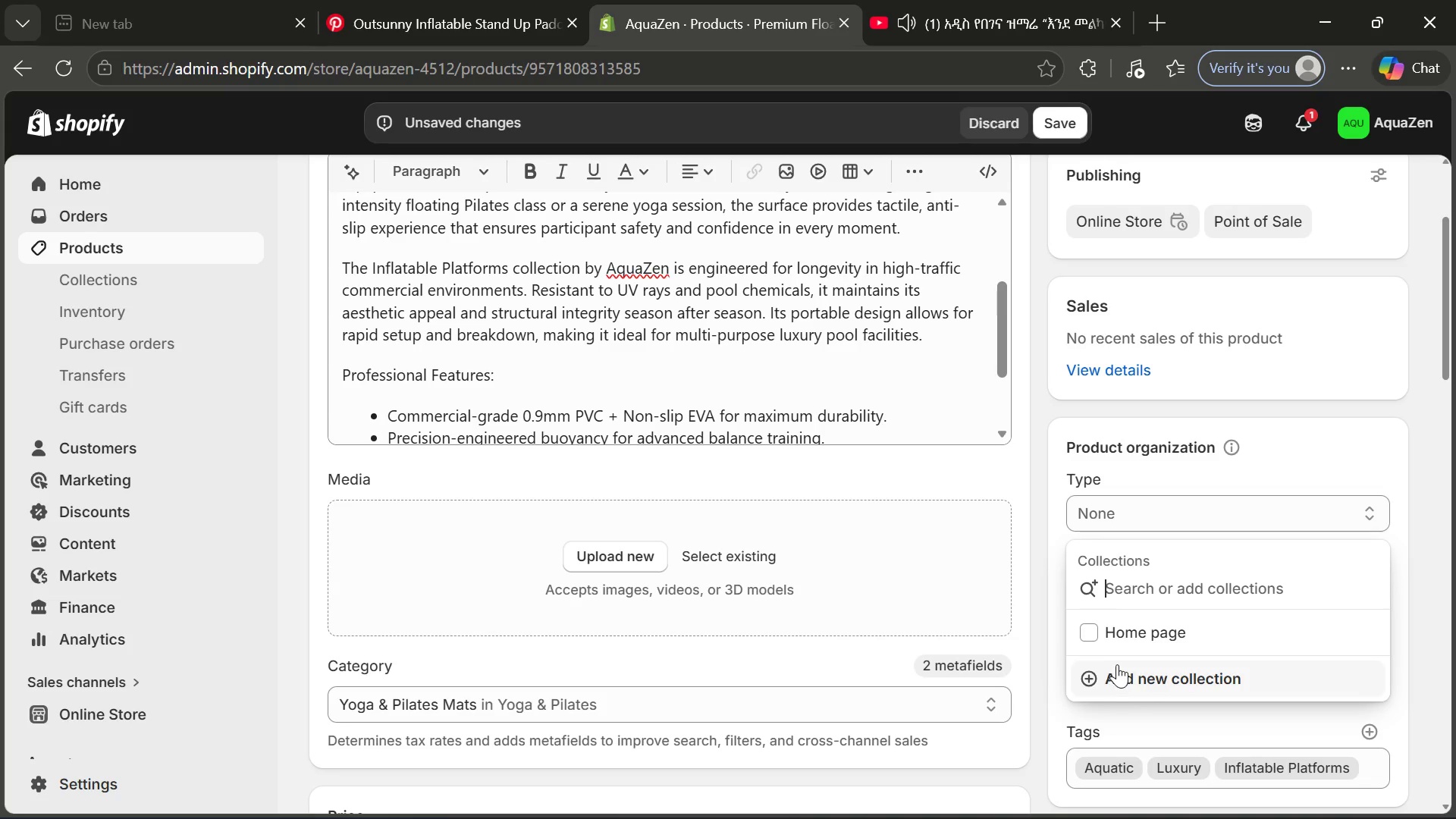 
left_click([1102, 675])
 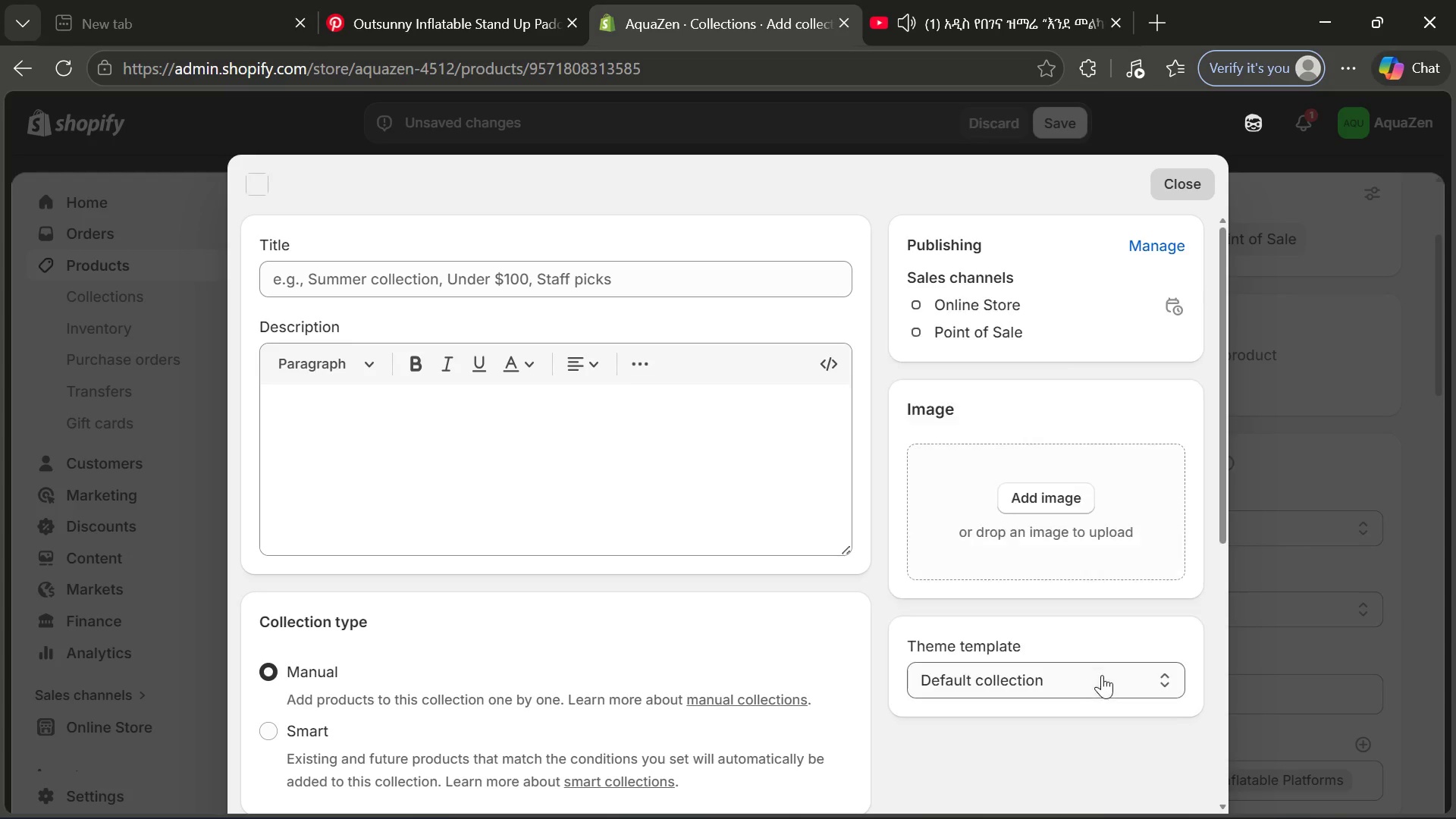 
wait(11.19)
 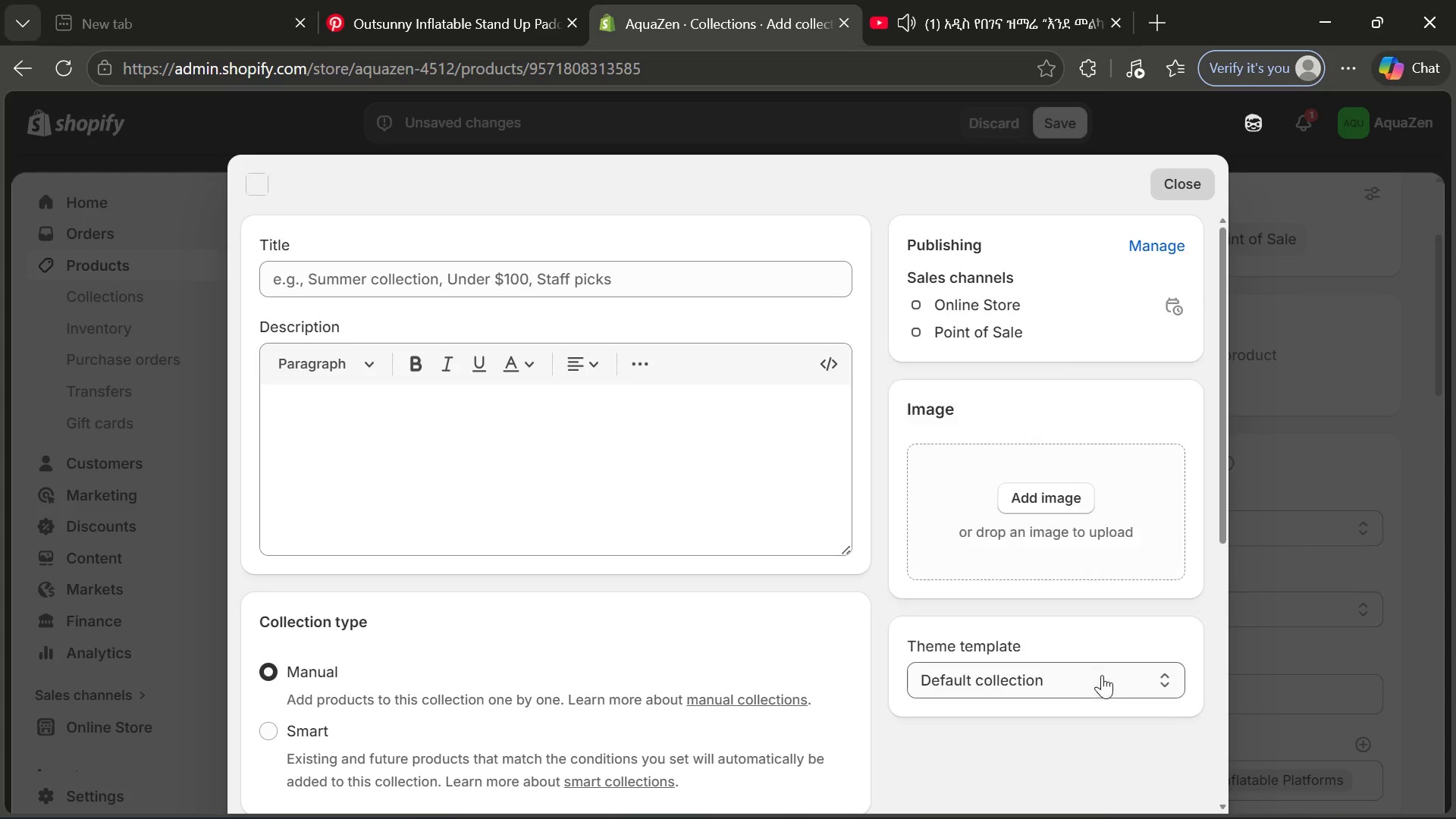 
left_click([688, 291])
 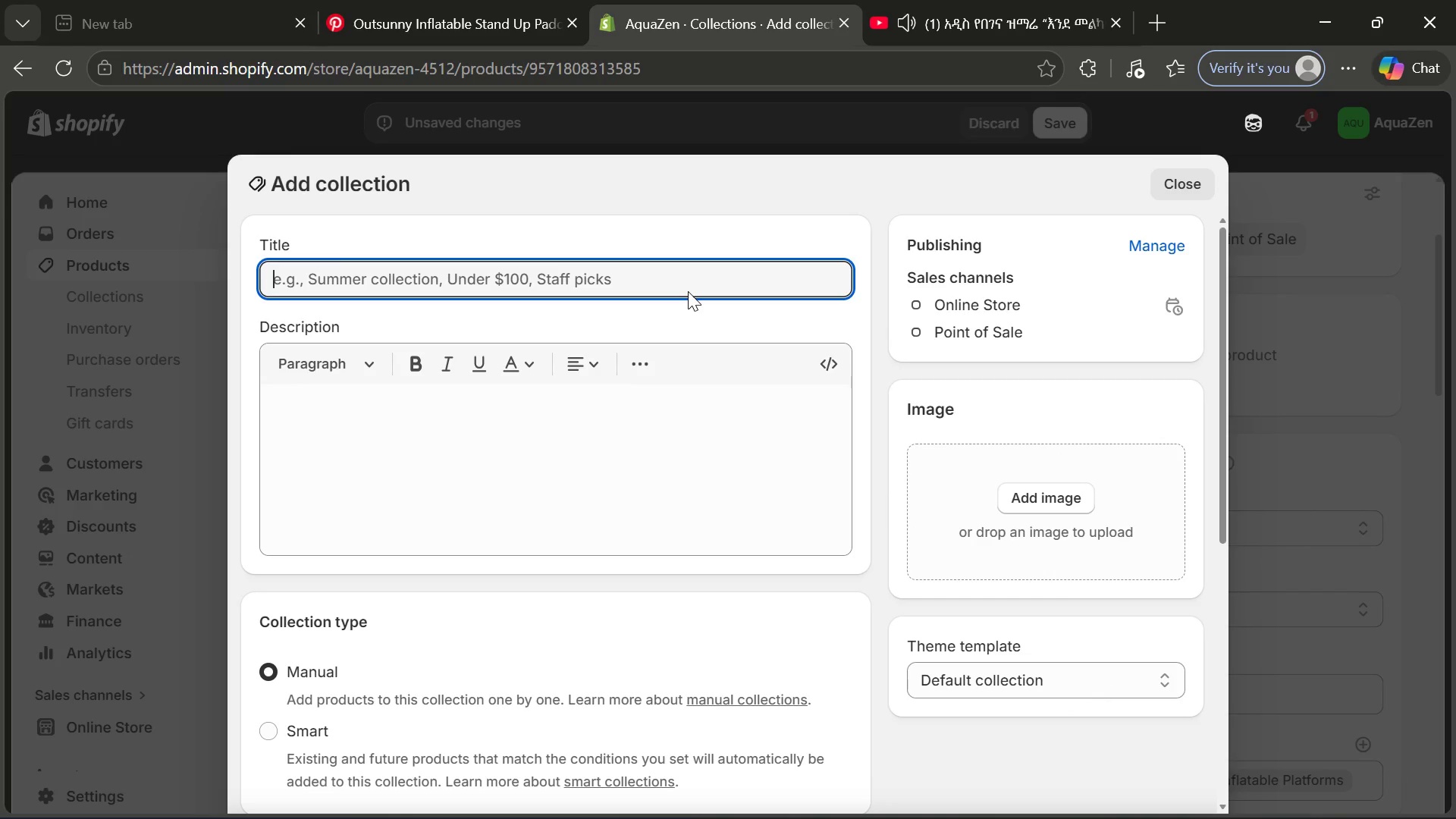 
type(Infa)
key(Backspace)
type(latable Platforms)
 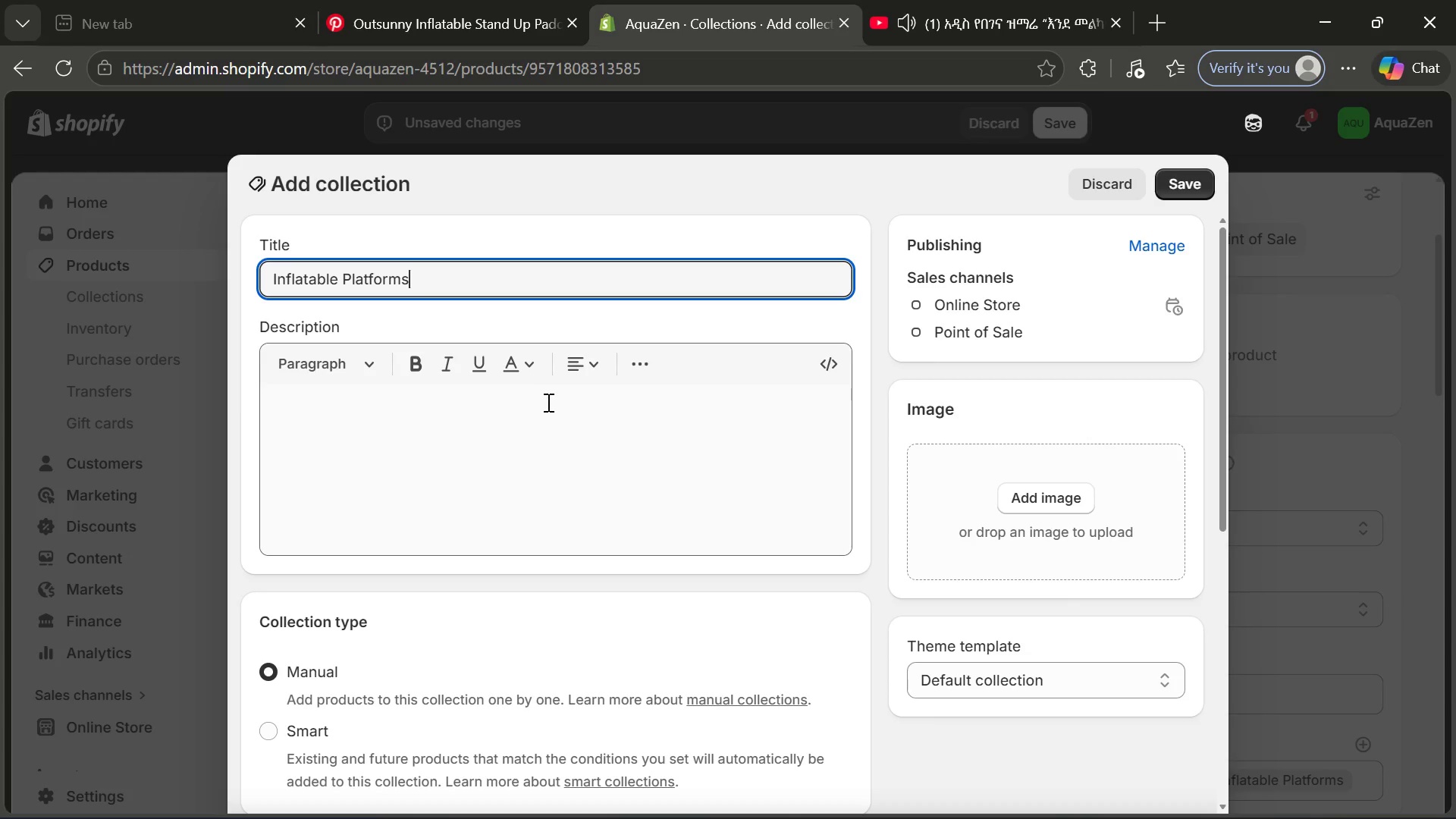 
left_click([547, 402])
 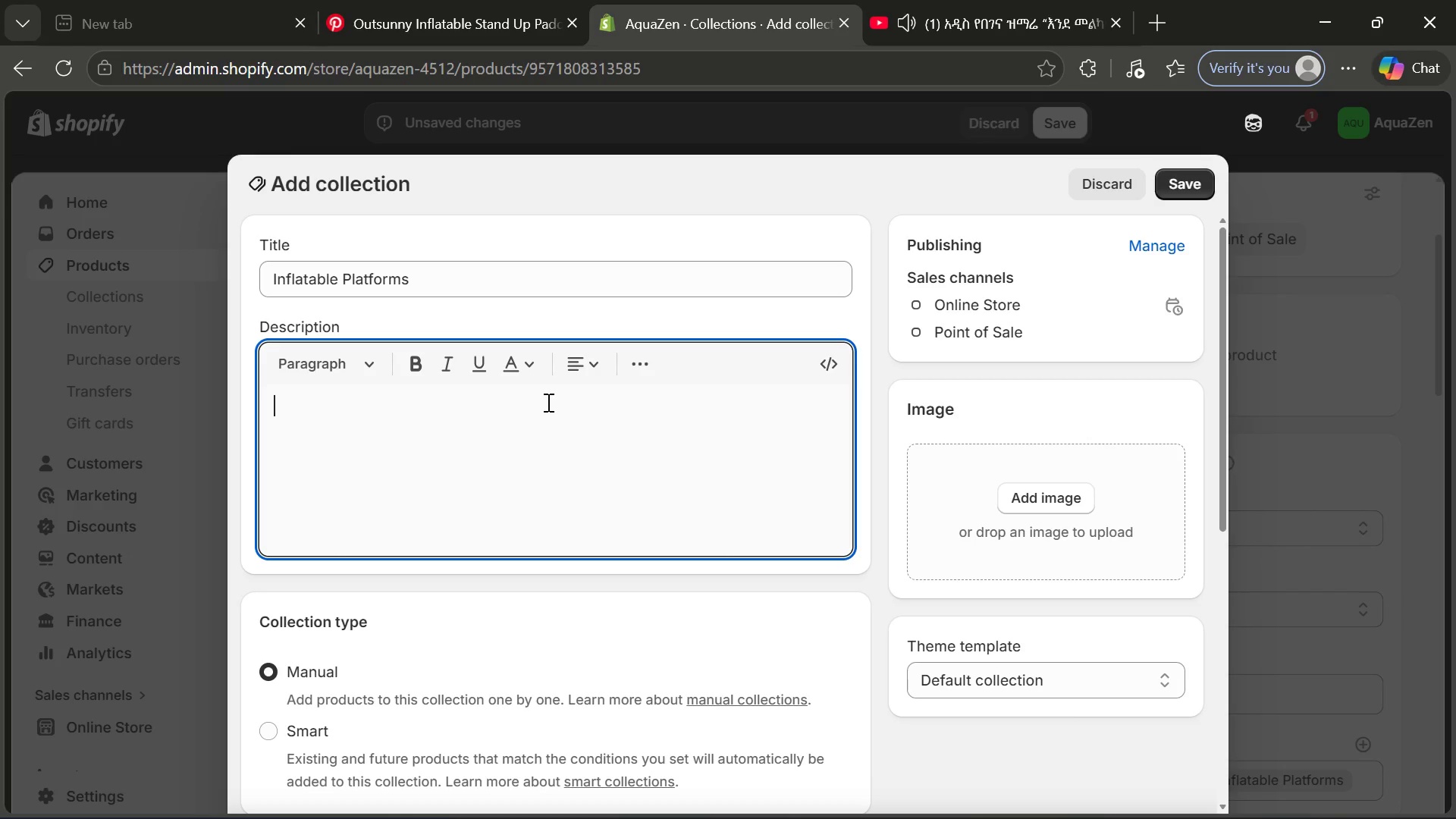 
type(Explore)
 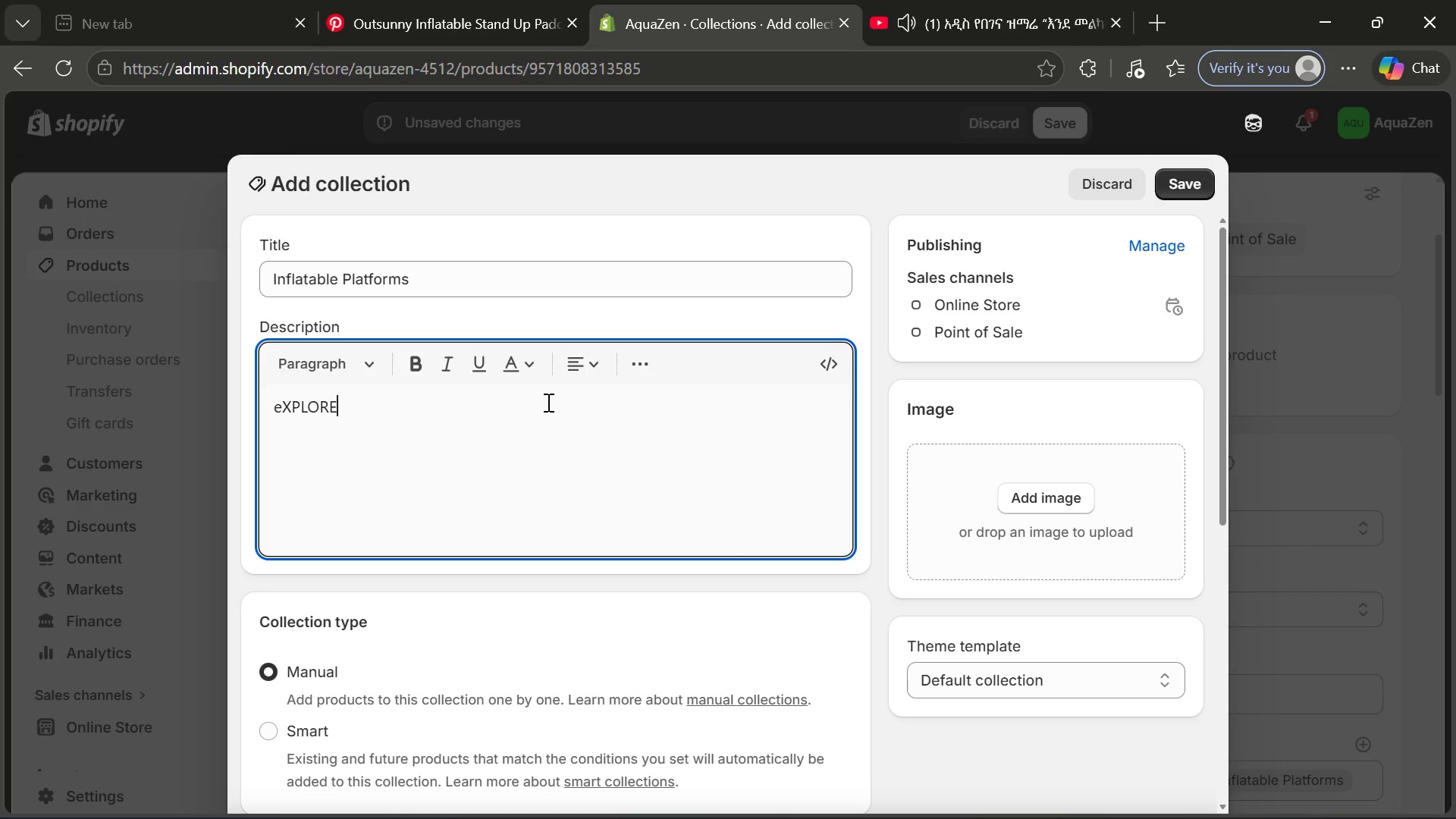 
hold_key(key=Backspace, duration=0.77)
 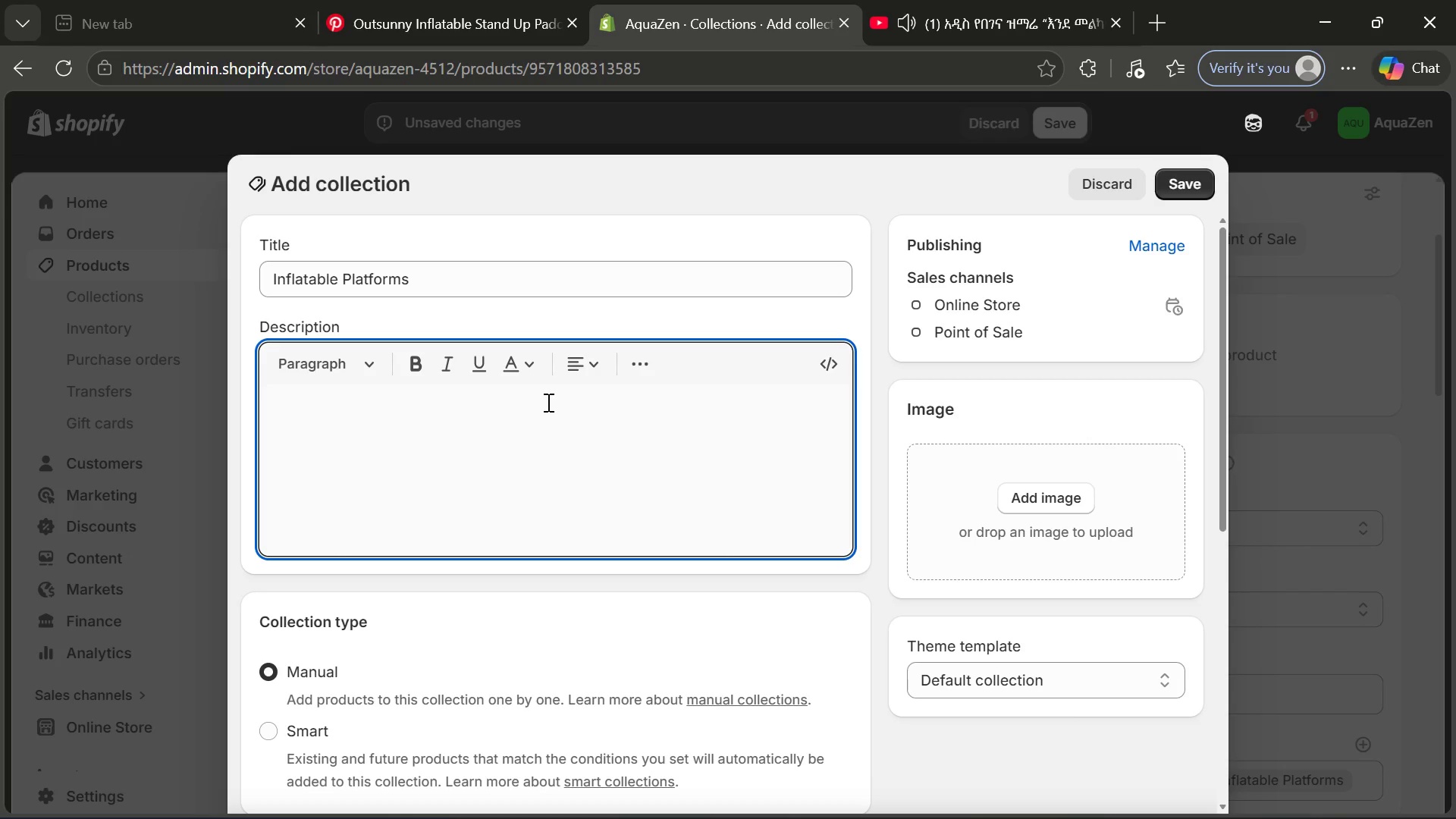 
hold_key(key=Backspace, duration=7.05)
 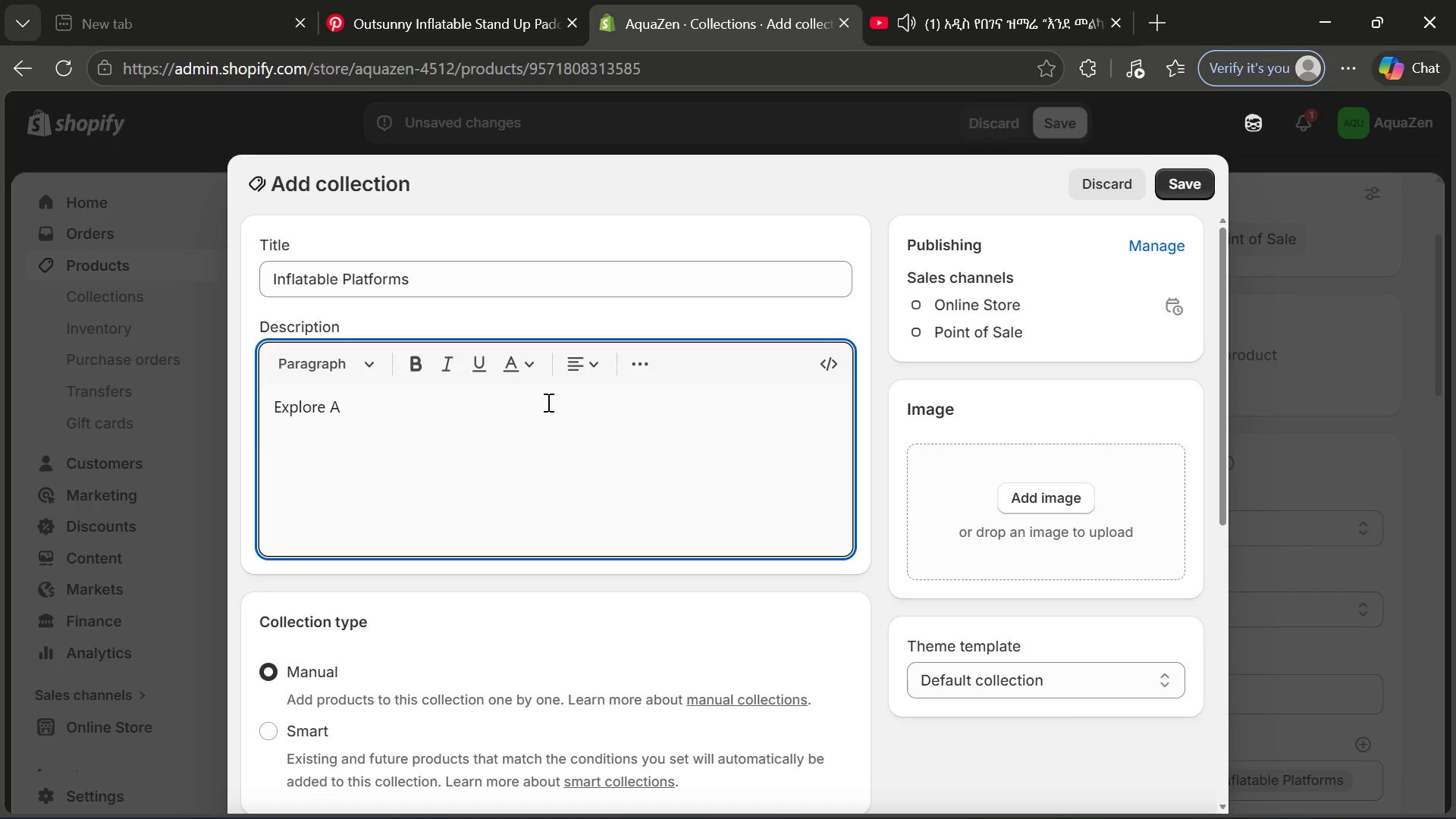 
type(Explore ZAquaZen Inflatable Platforms built for stability, durab)
key(Tab)
type( premium water fitness perform)
key(Tab)
type(. Desiged)
key(Backspace)
key(Backspace)
type(ned for Pilates )
key(Backspace)
type(, Y)
key(Backspace)
type(yoga, and secure floar=ting)
 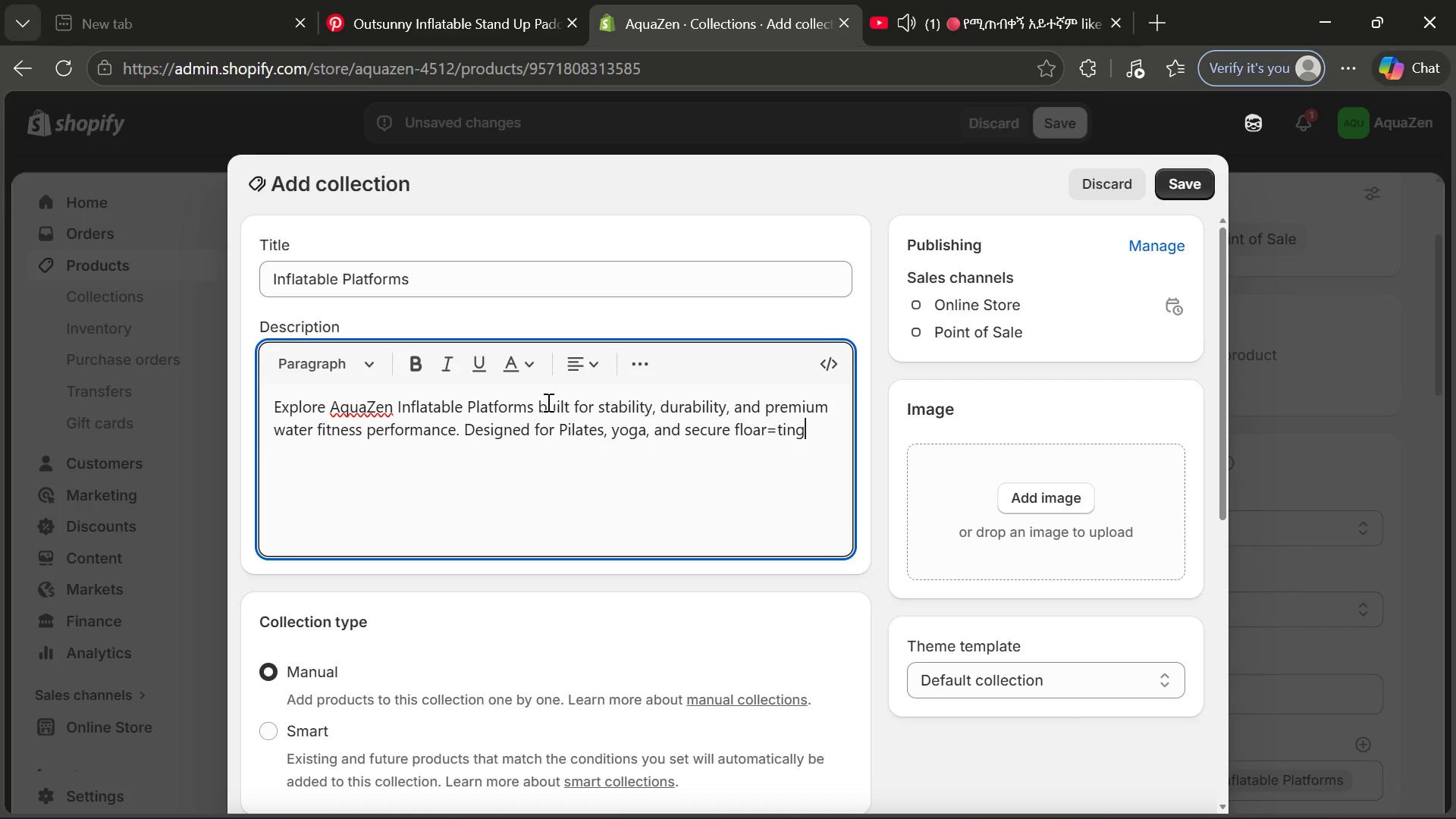 
key(ArrowLeft)
 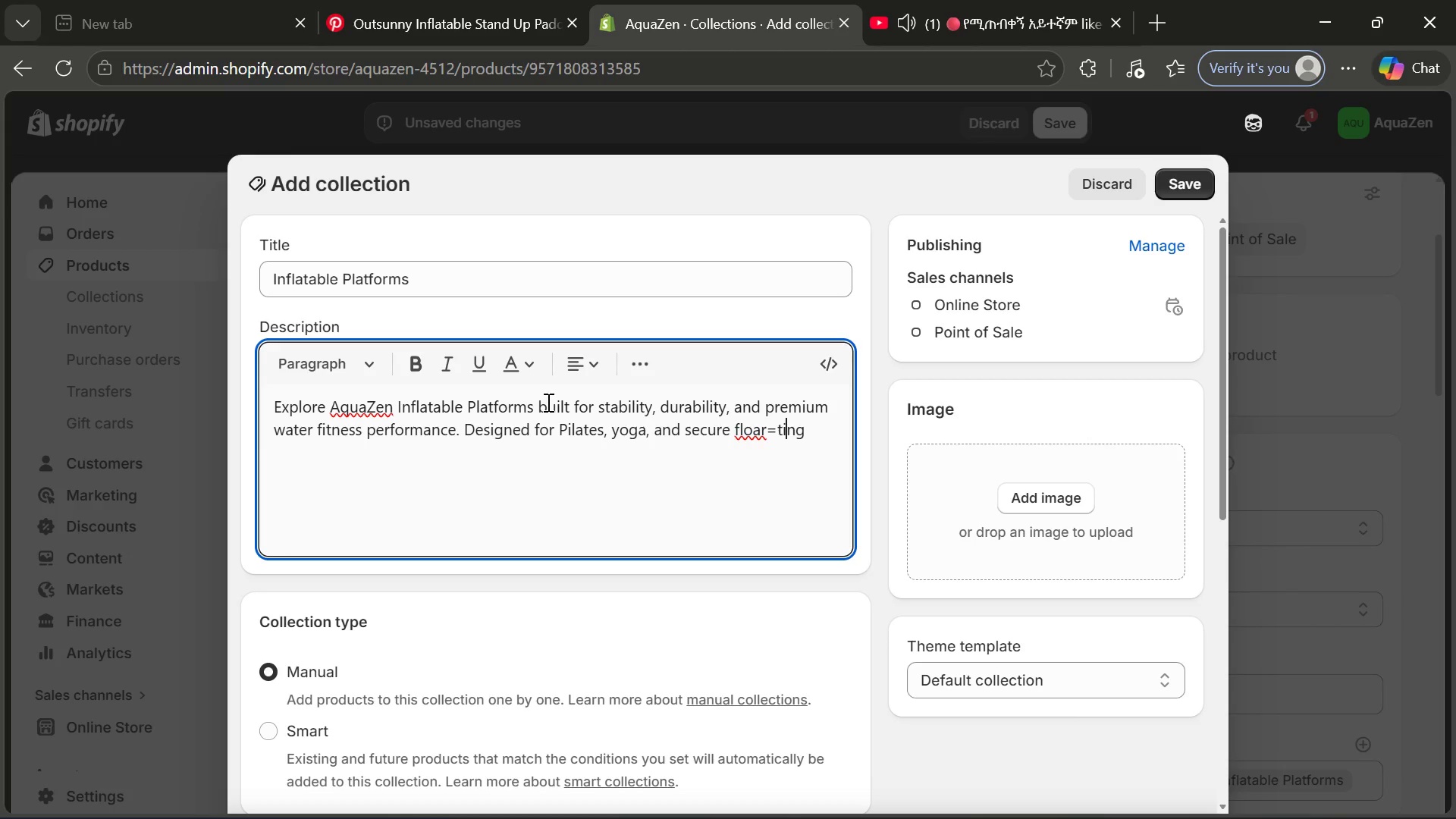 
key(ArrowLeft)
 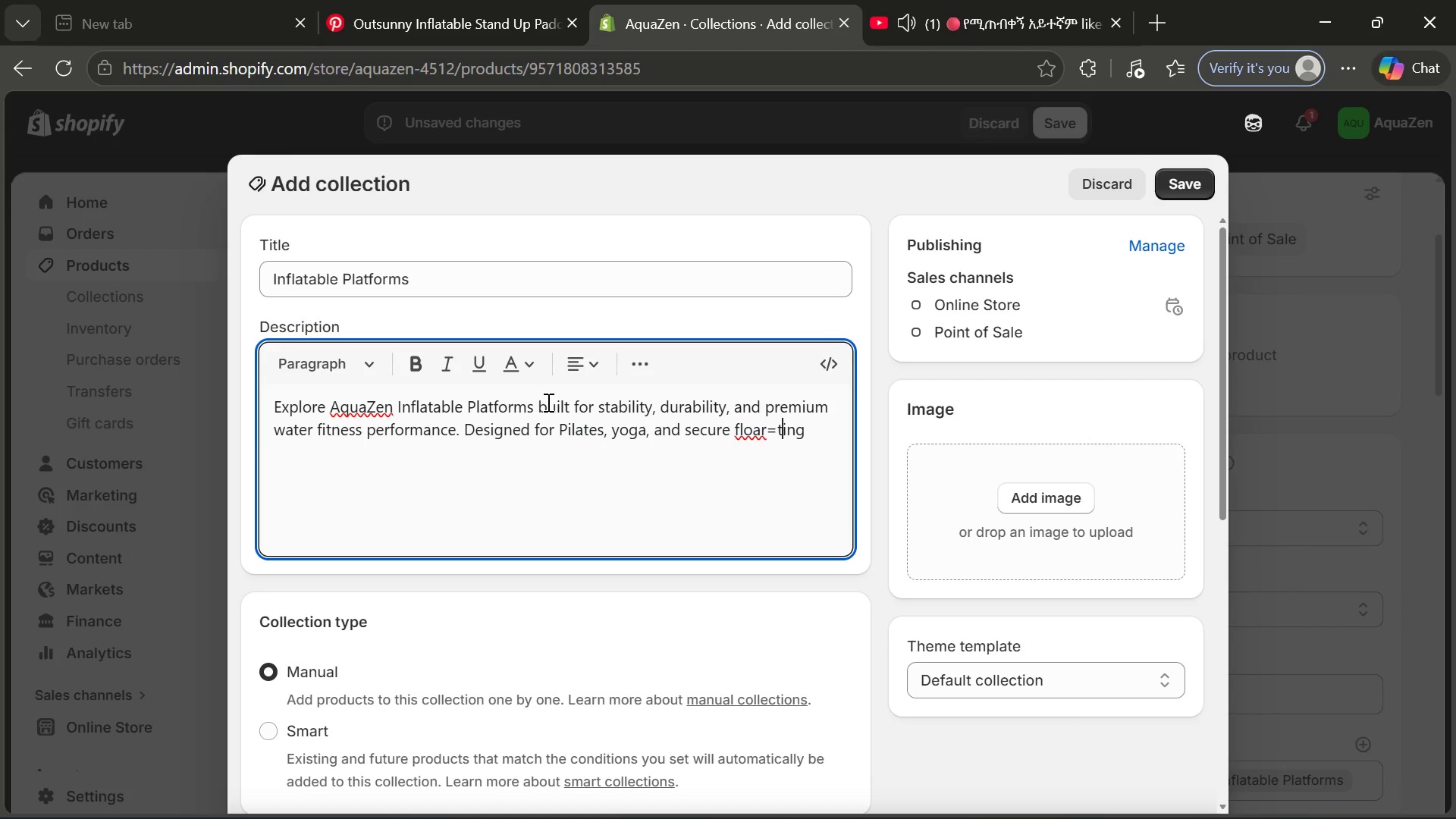 
key(ArrowLeft)
 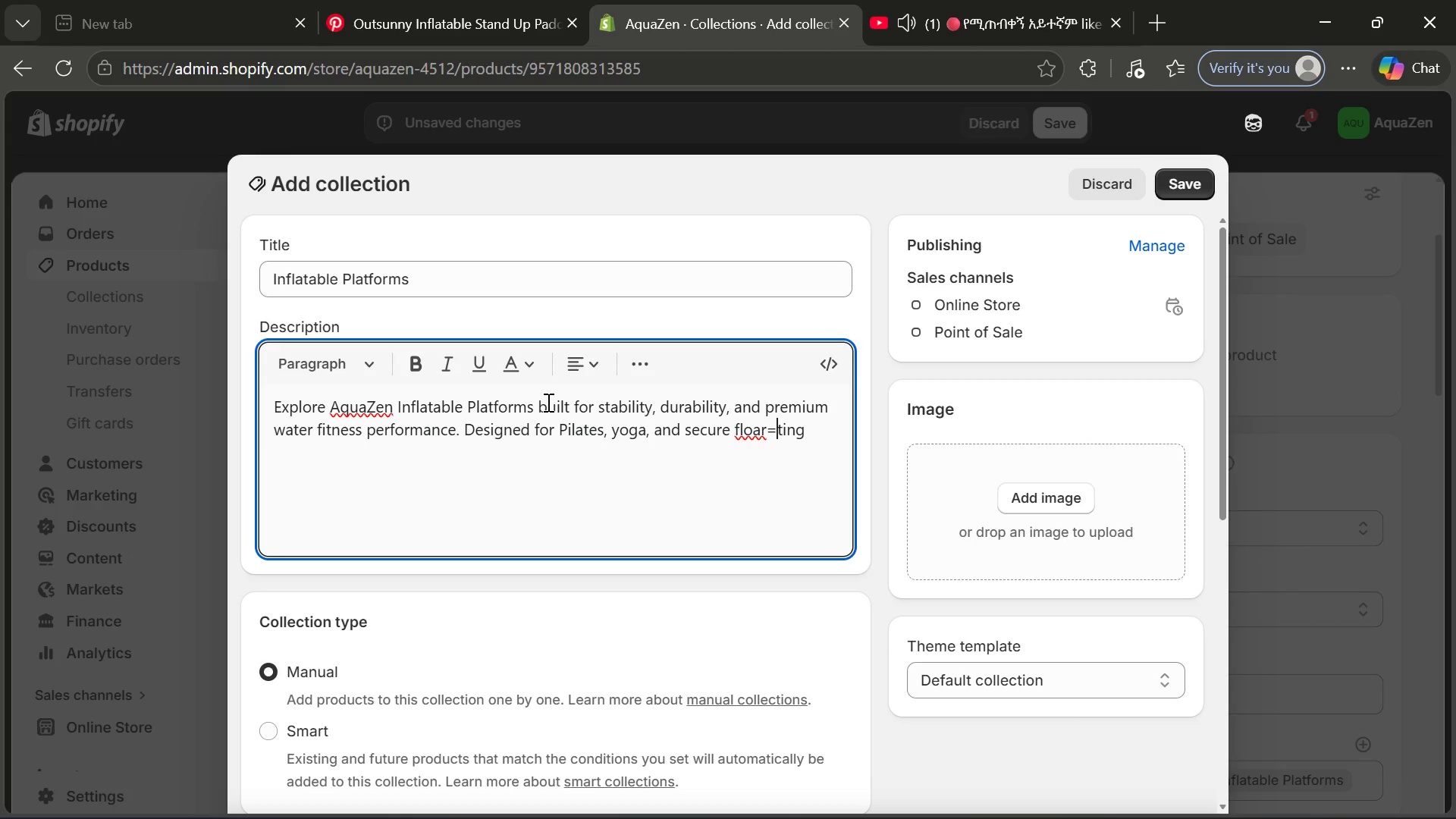 
key(ArrowLeft)
 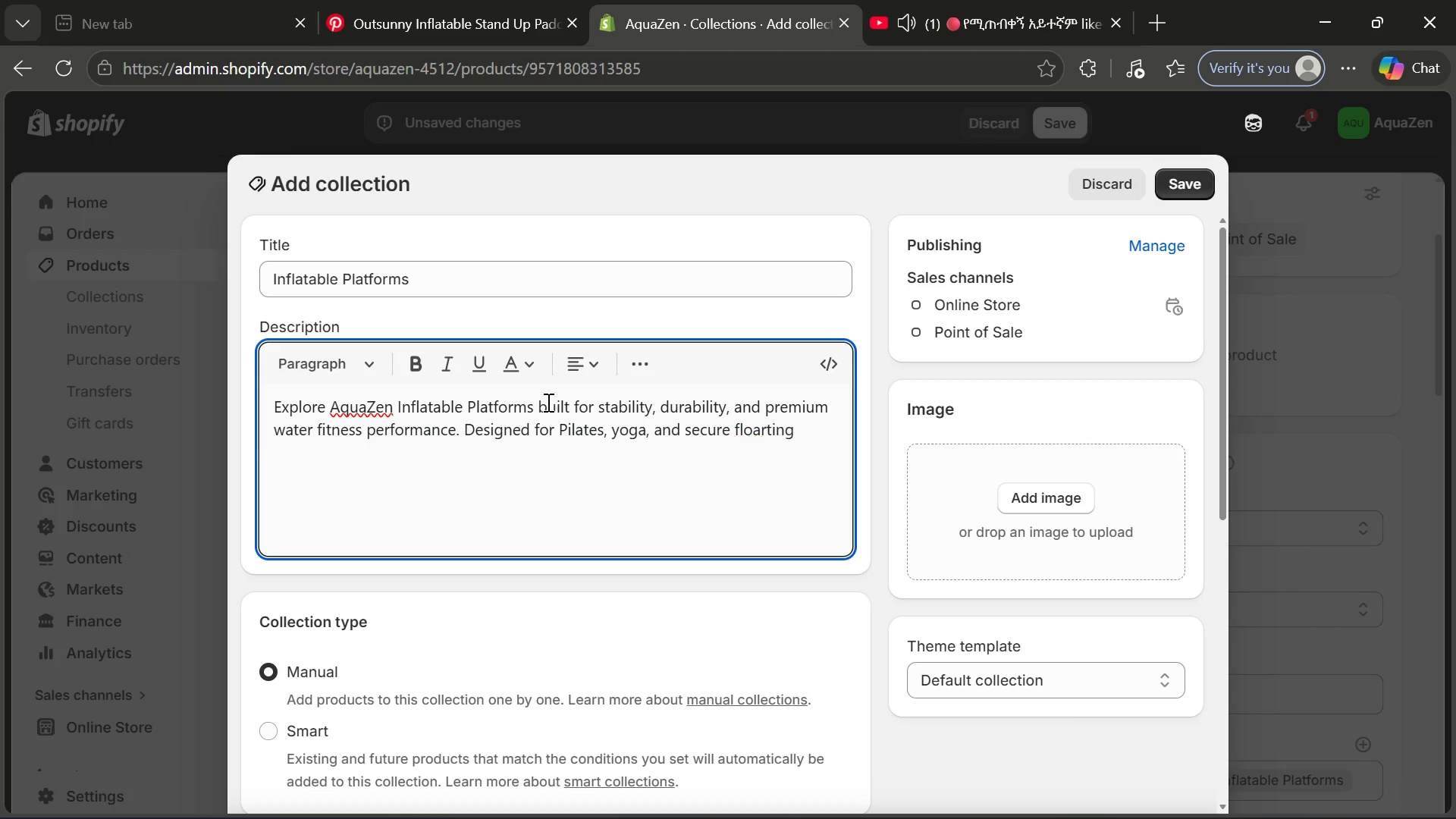 
key(Backspace)
 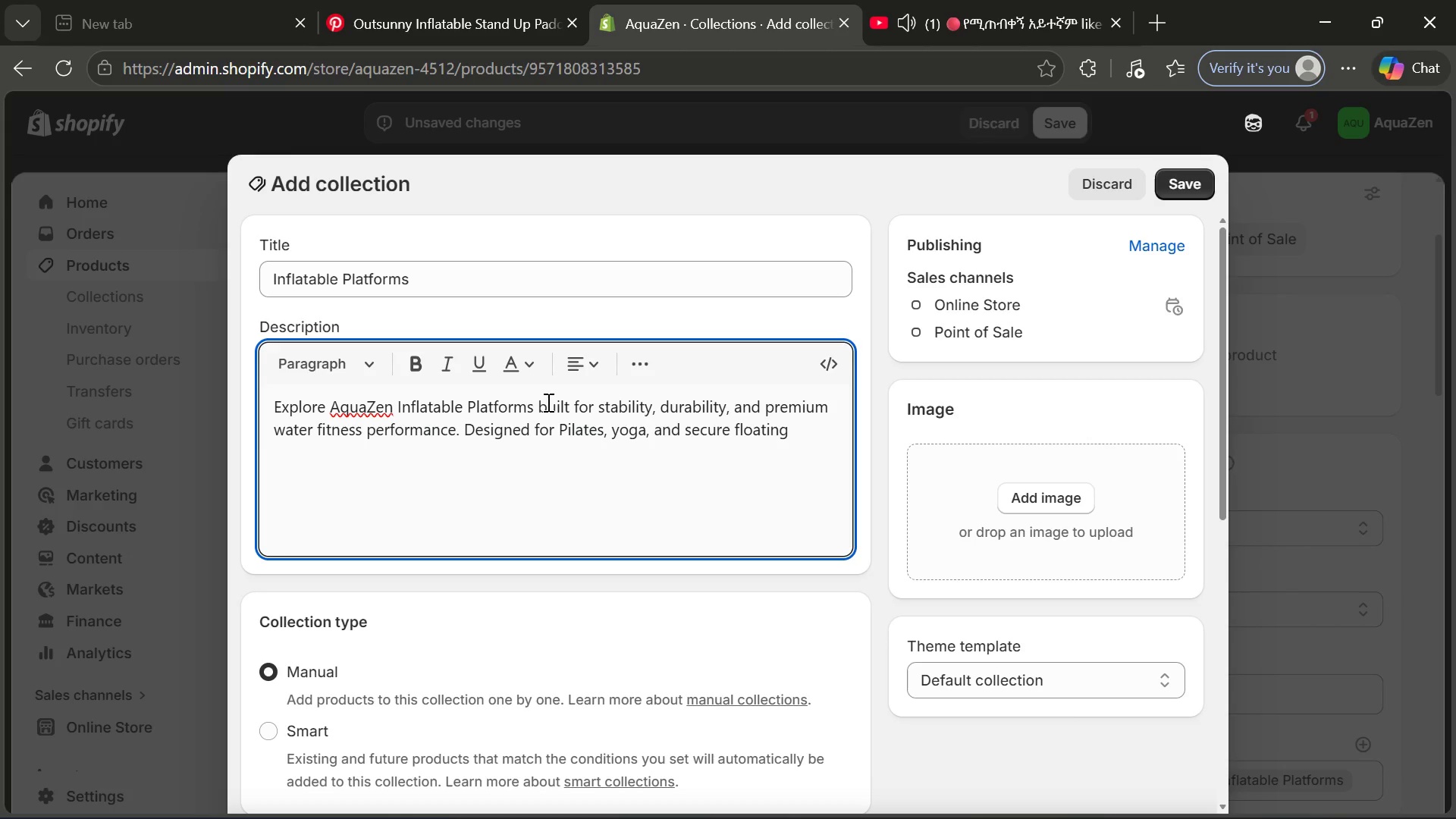 
key(Backspace)
 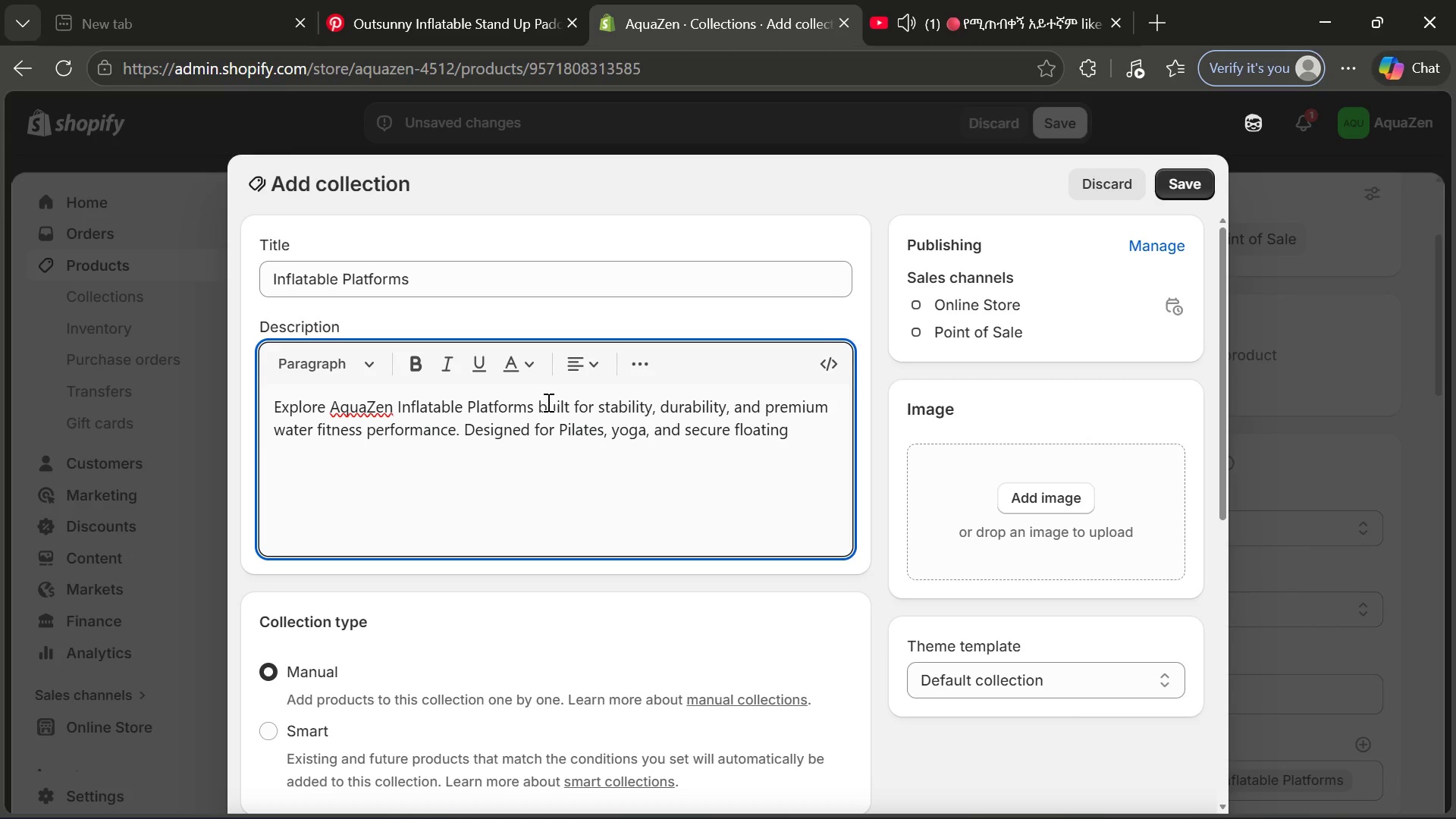 
key(ArrowRight)
 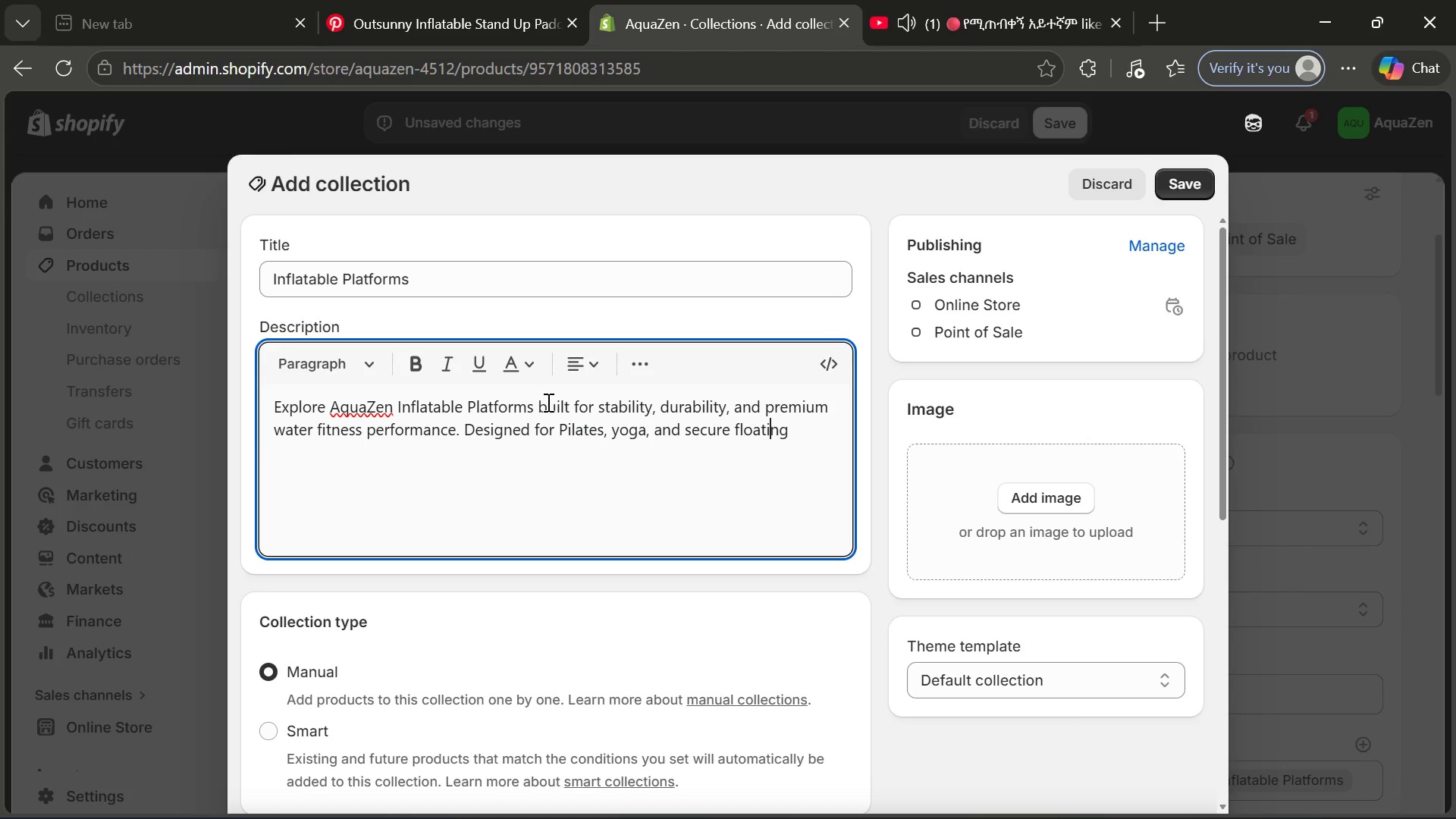 
key(ArrowRight)
 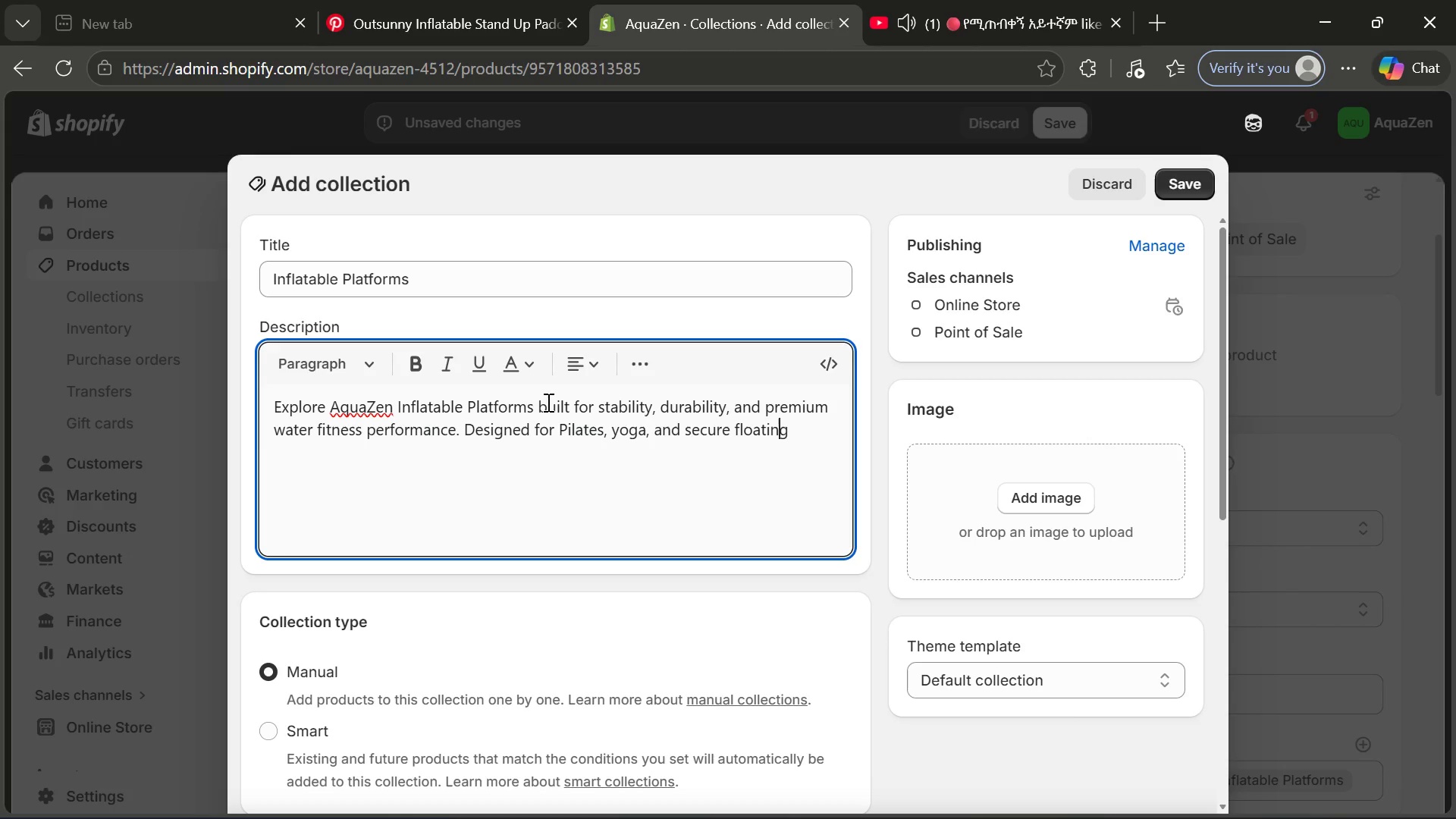 
key(ArrowRight)
 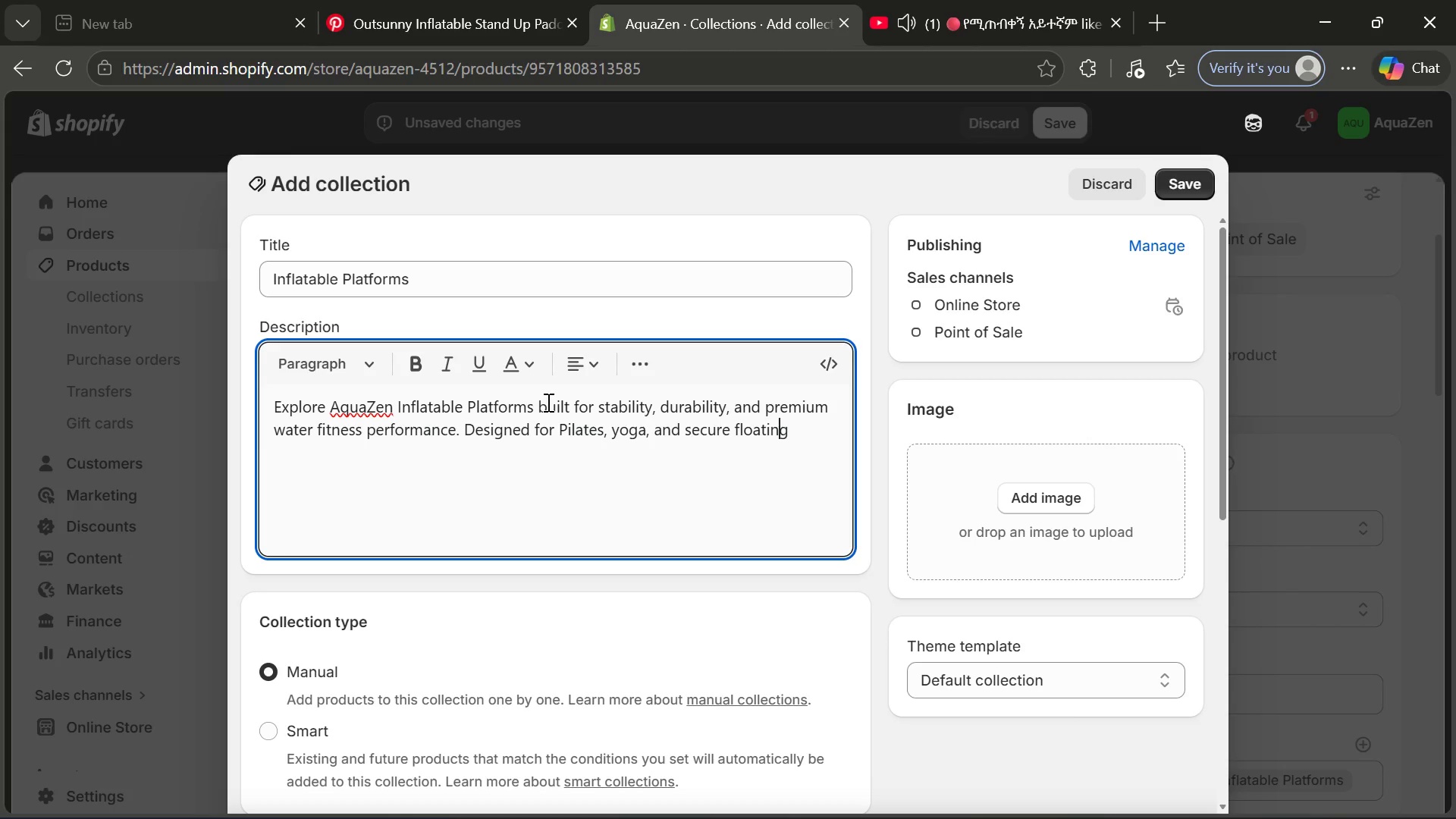 
key(ArrowRight)
 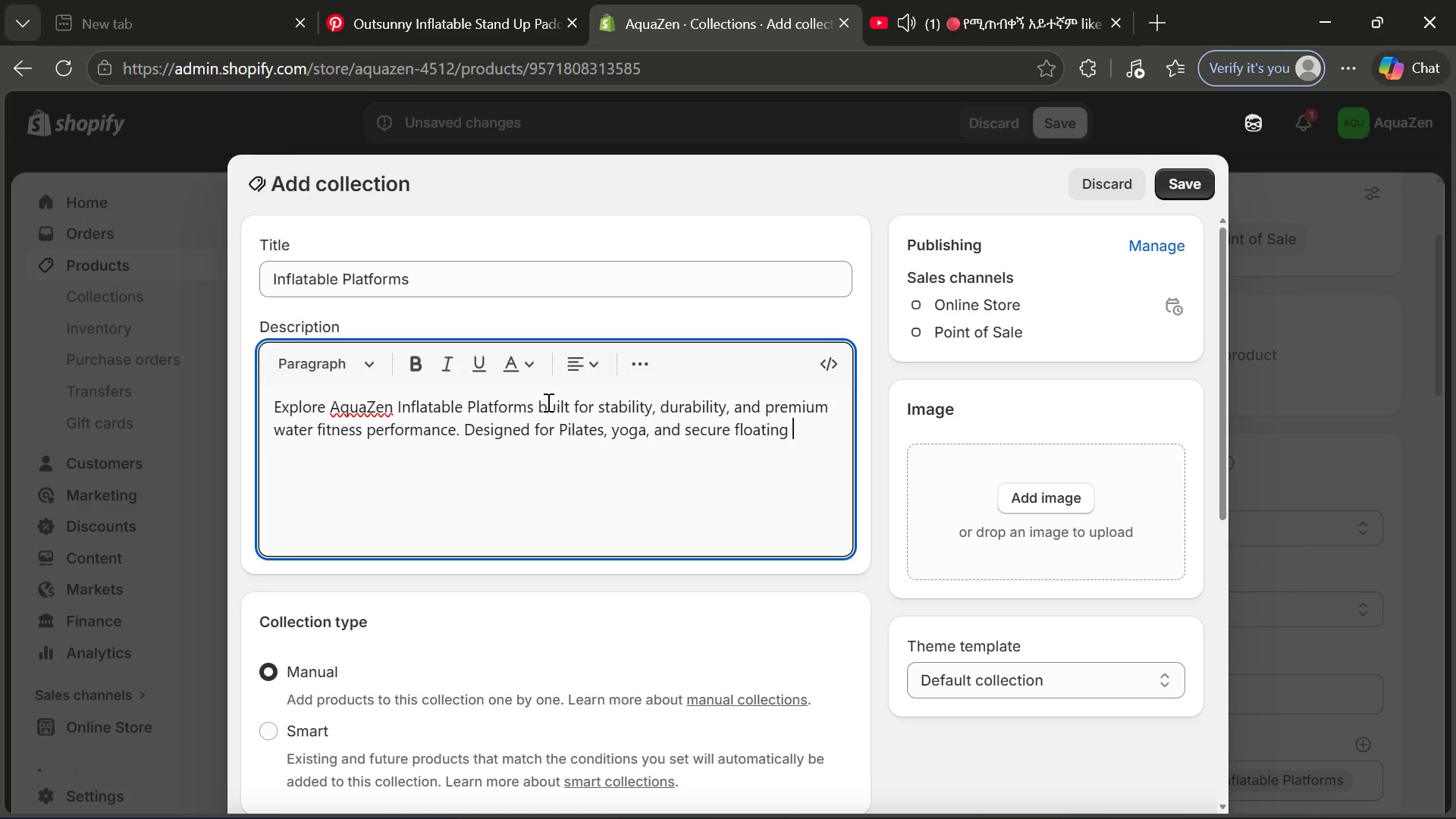 
type( surface for balance, strength)
 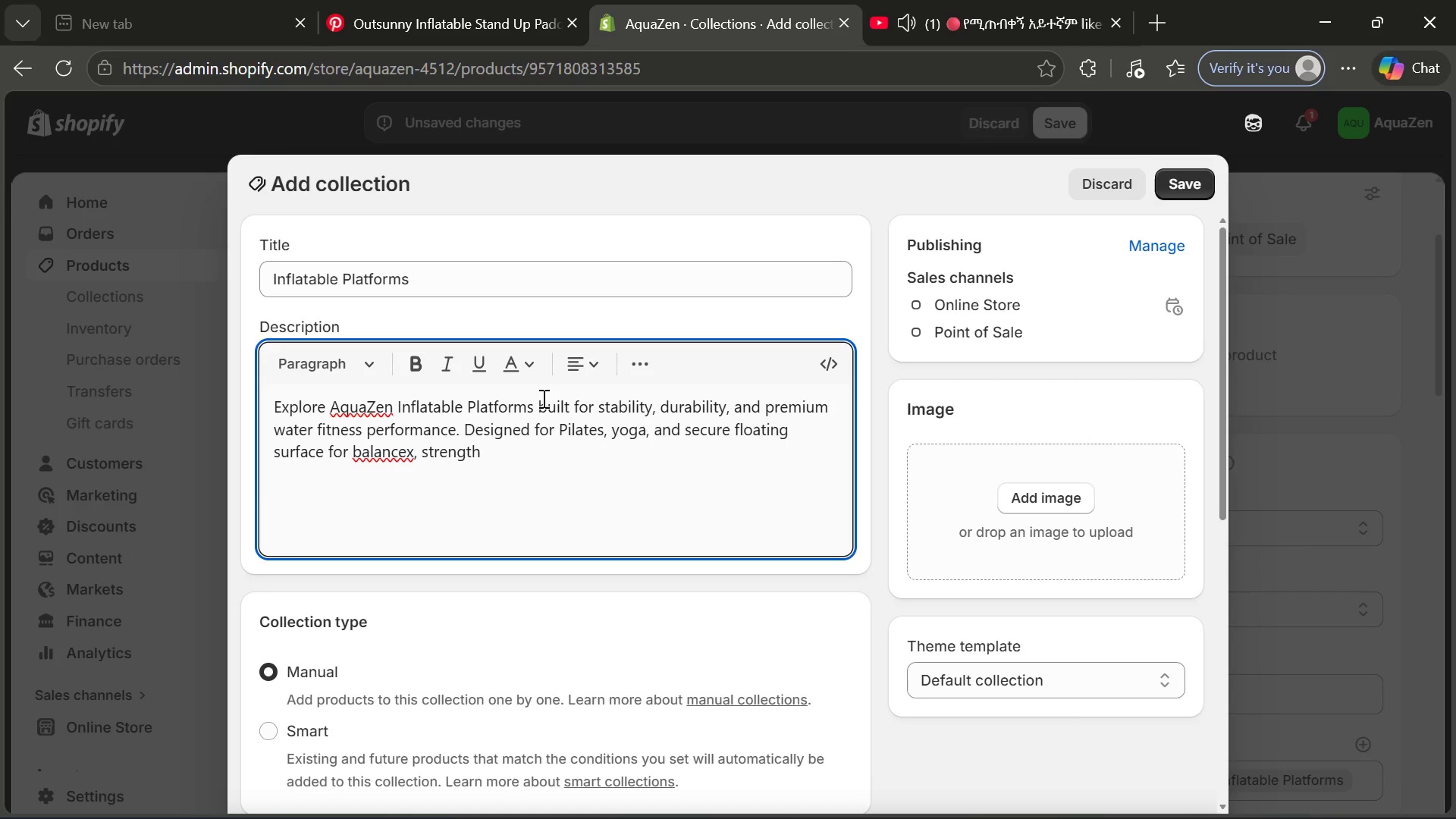 
hold_key(key=X, duration=16.08)
 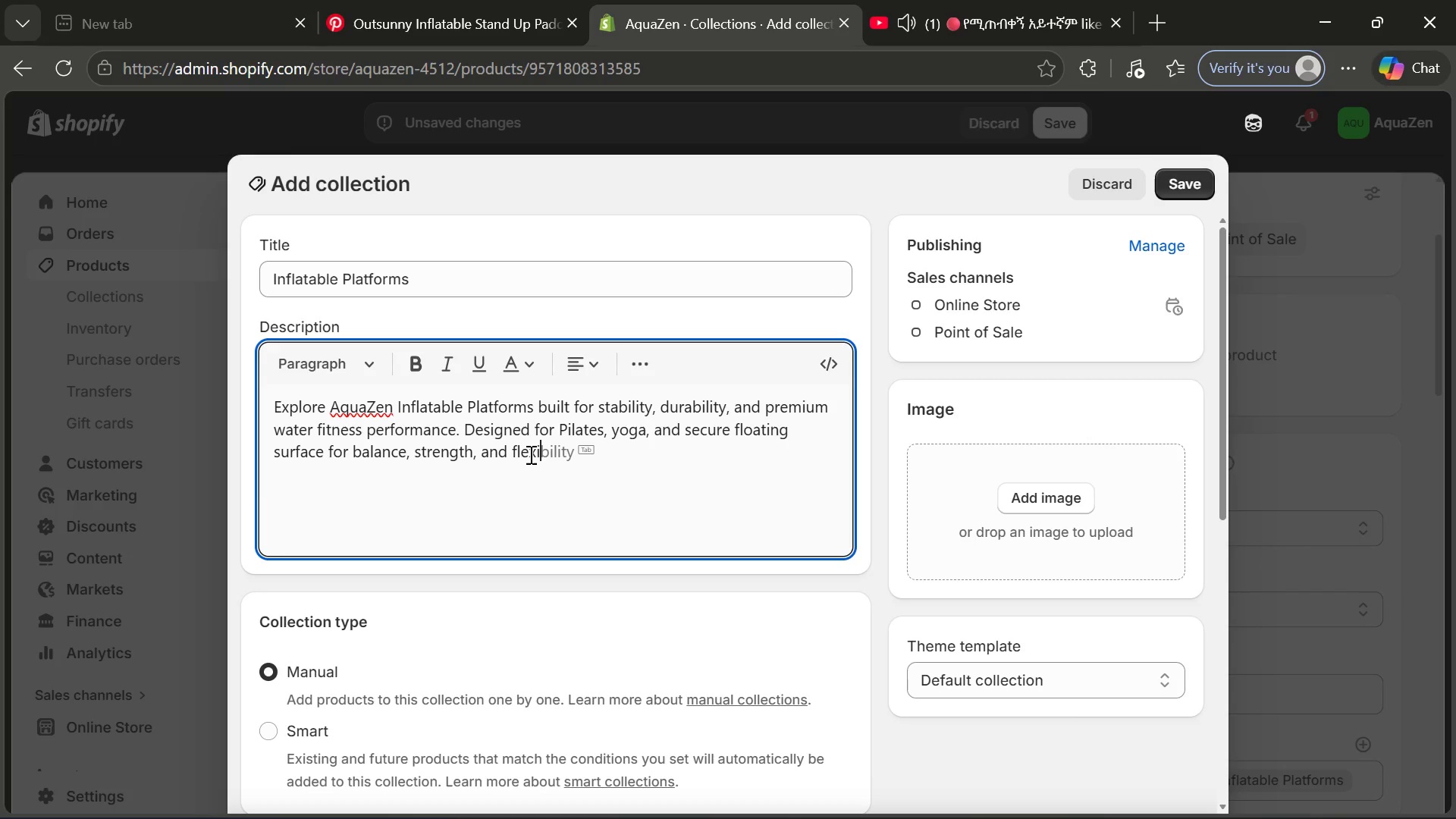 
left_click([415, 447])
 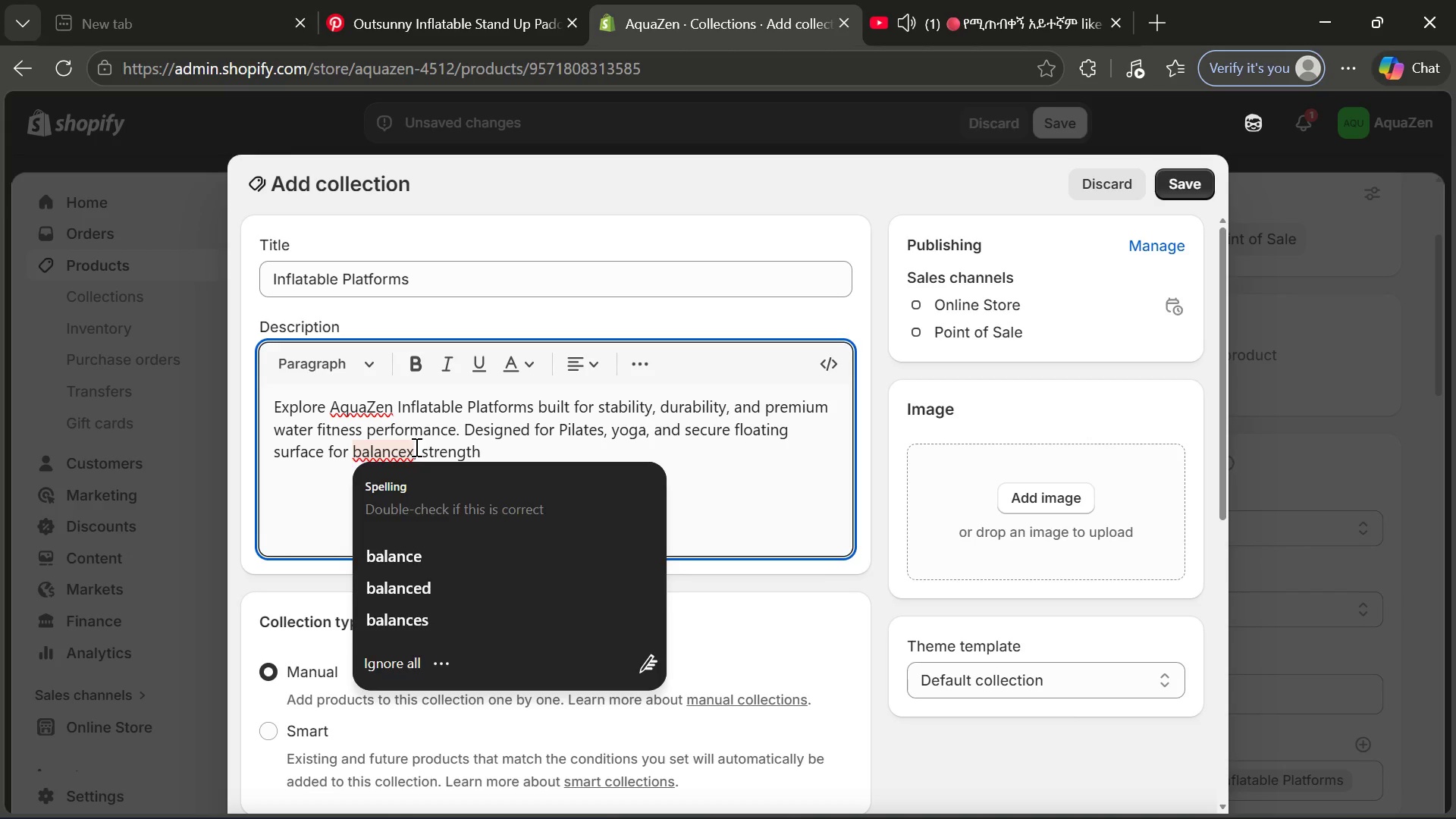 
key(Backspace)
 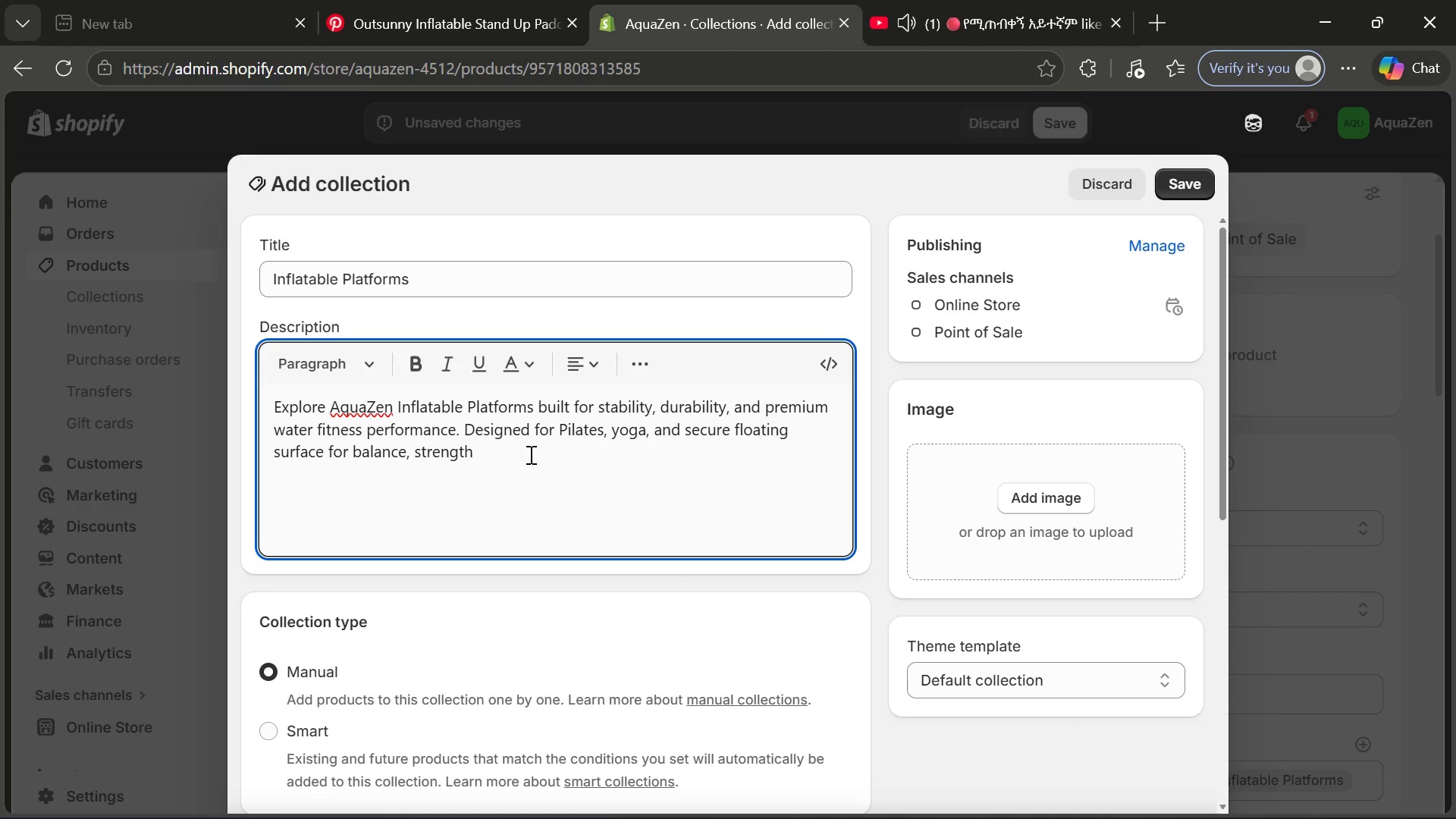 
left_click([529, 454])
 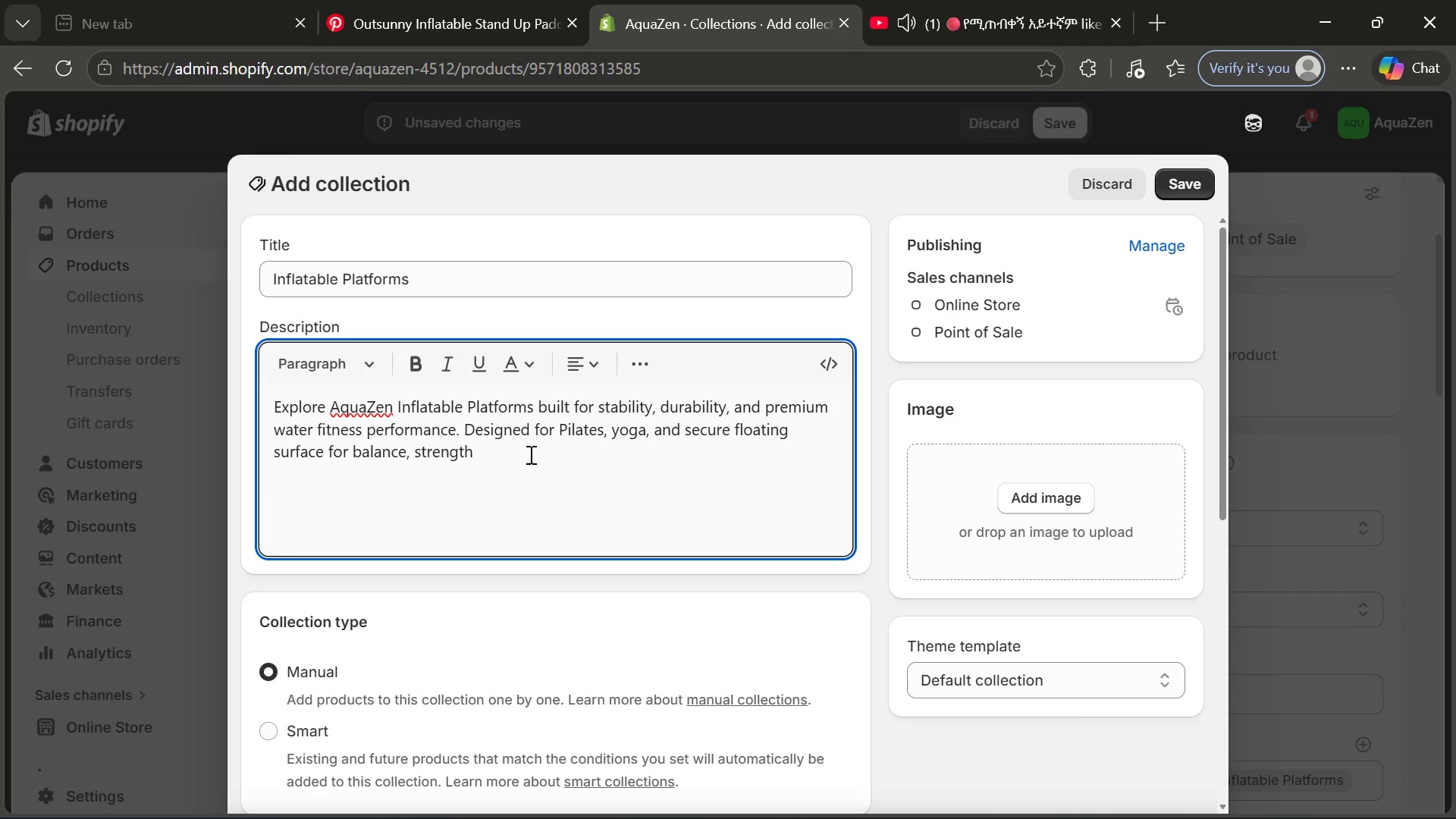 
type(, and flei E)
key(Backspace)
key(Backspace)
key(Tab)
type( example)
key(Backspace)
key(Backspace)
key(Backspace)
key(Backspace)
key(Backspace)
type(es)
key(Backspace)
type(rcises,)
key(Backspace)
type(. O)
key(Backspace)
type(Perfect for both personal and or)
key(Backspace)
key(Backspace)
type(pe)
key(Tab)
type(b)
key(Backspace)
type( pool)
 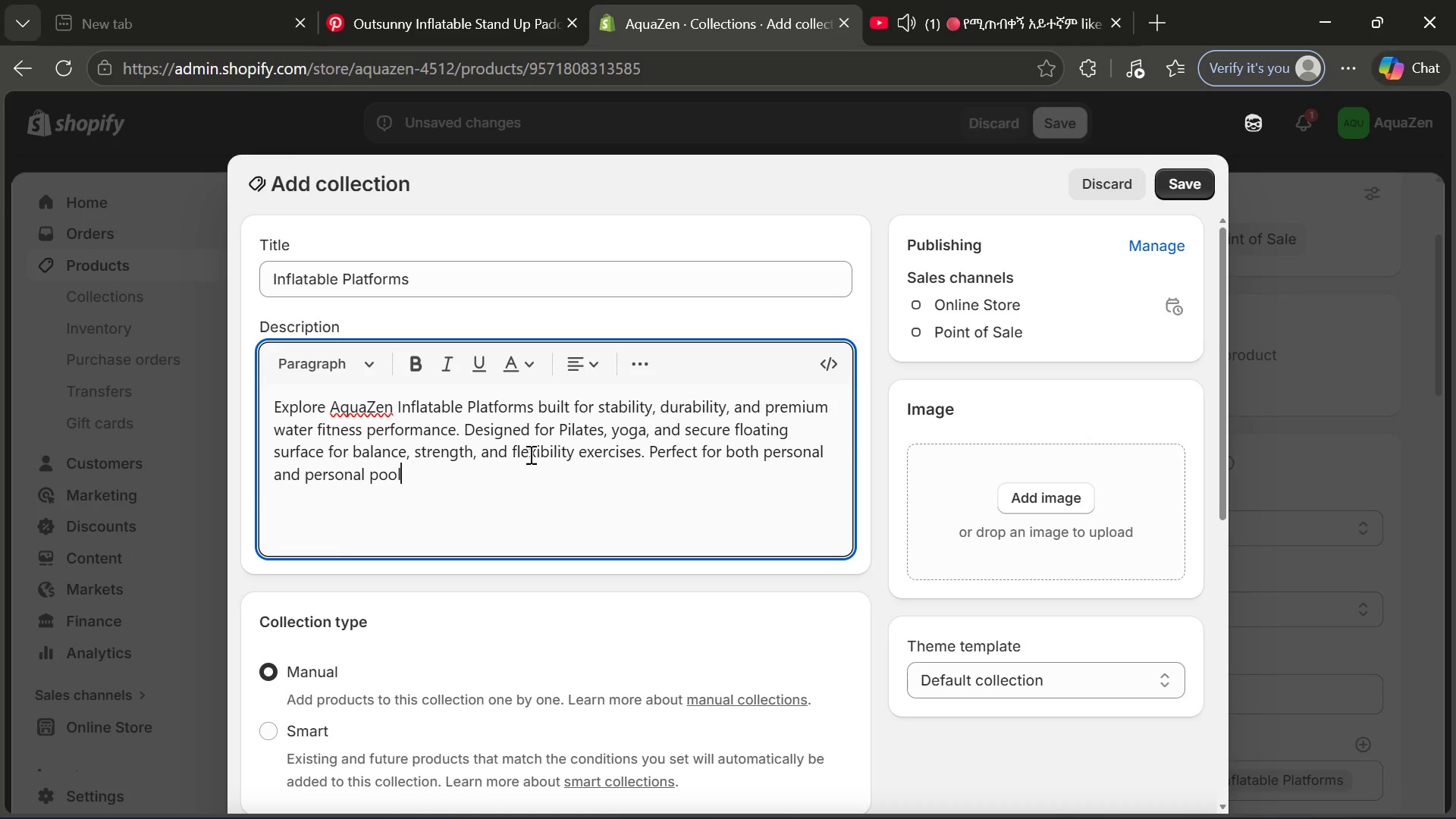 
type(workouts.)
 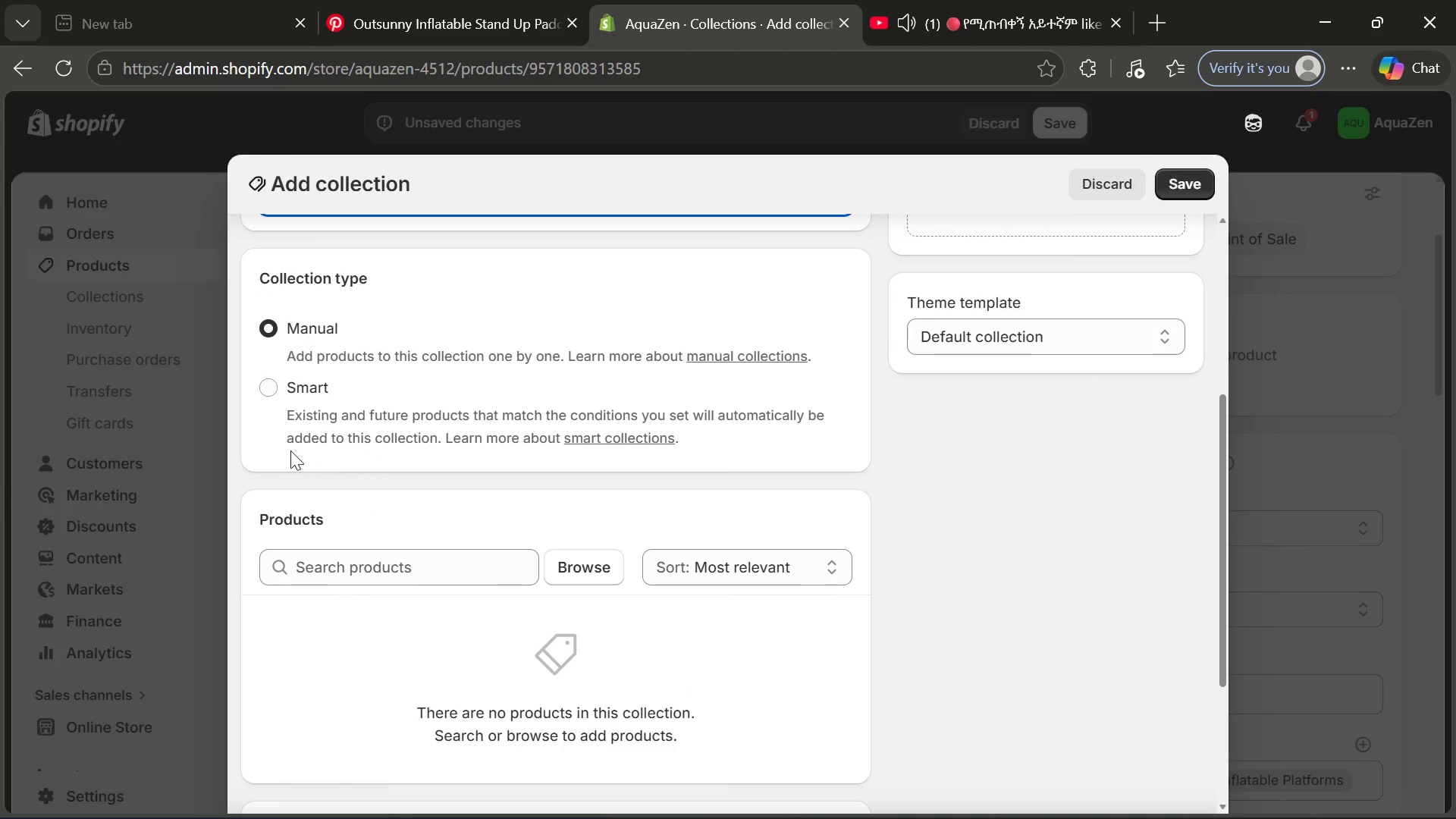 
left_click([273, 398])
 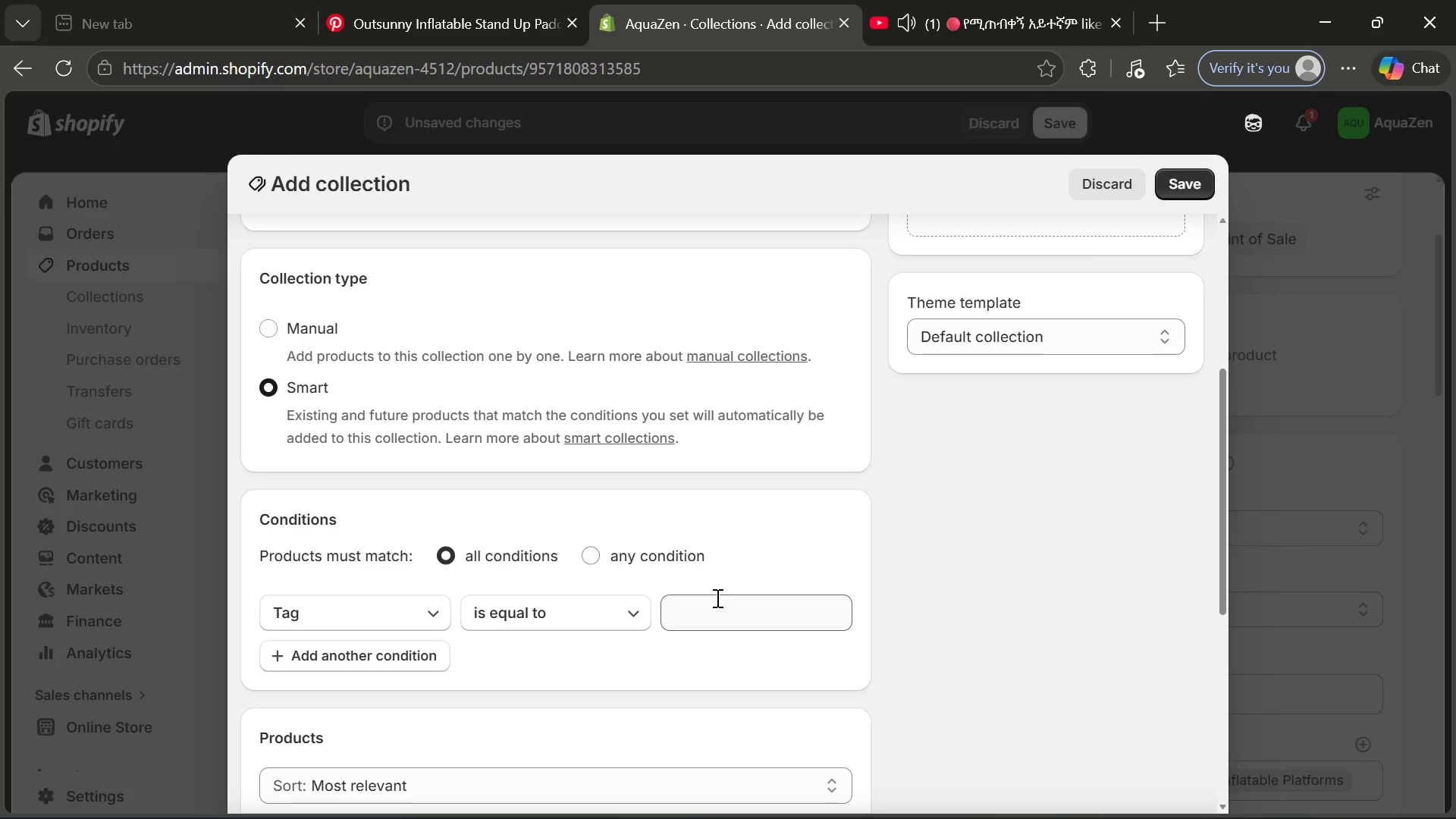 
left_click([711, 601])
 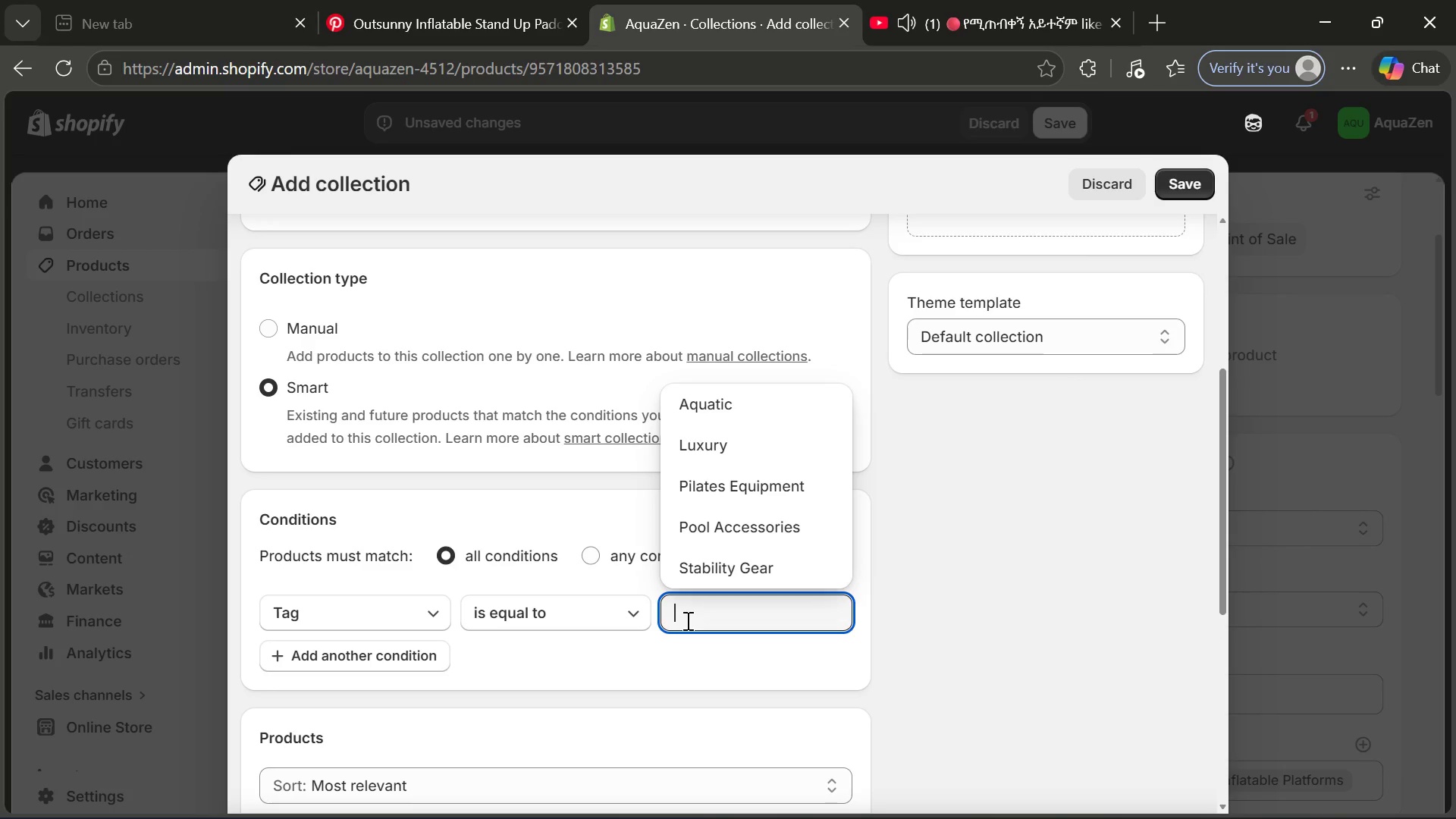 
wait(10.53)
 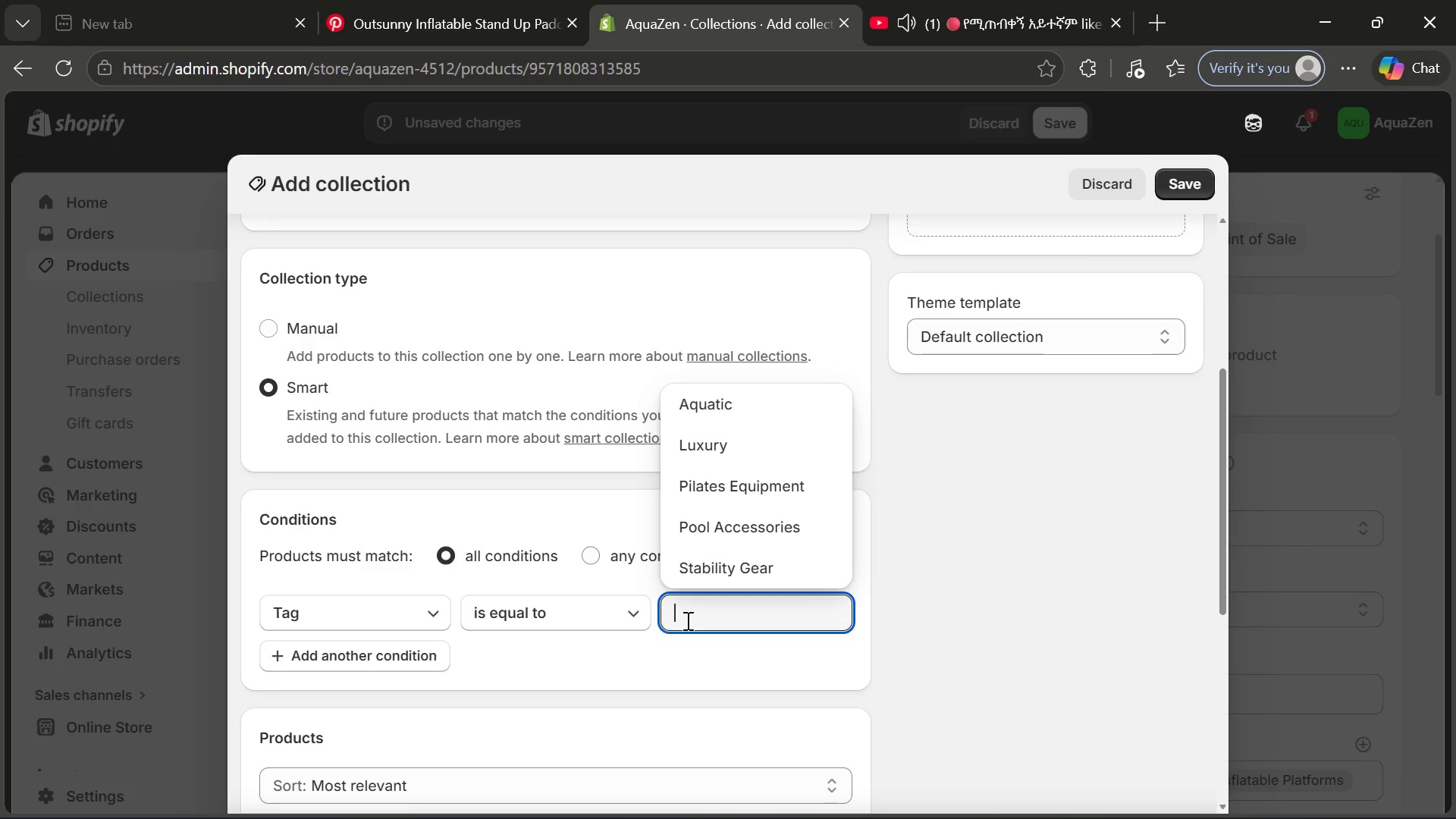 
type(Inflatable Prci)
key(Backspace)
type(c)
key(Backspace)
type(i)
key(Backspace)
key(Backspace)
type(ic)
 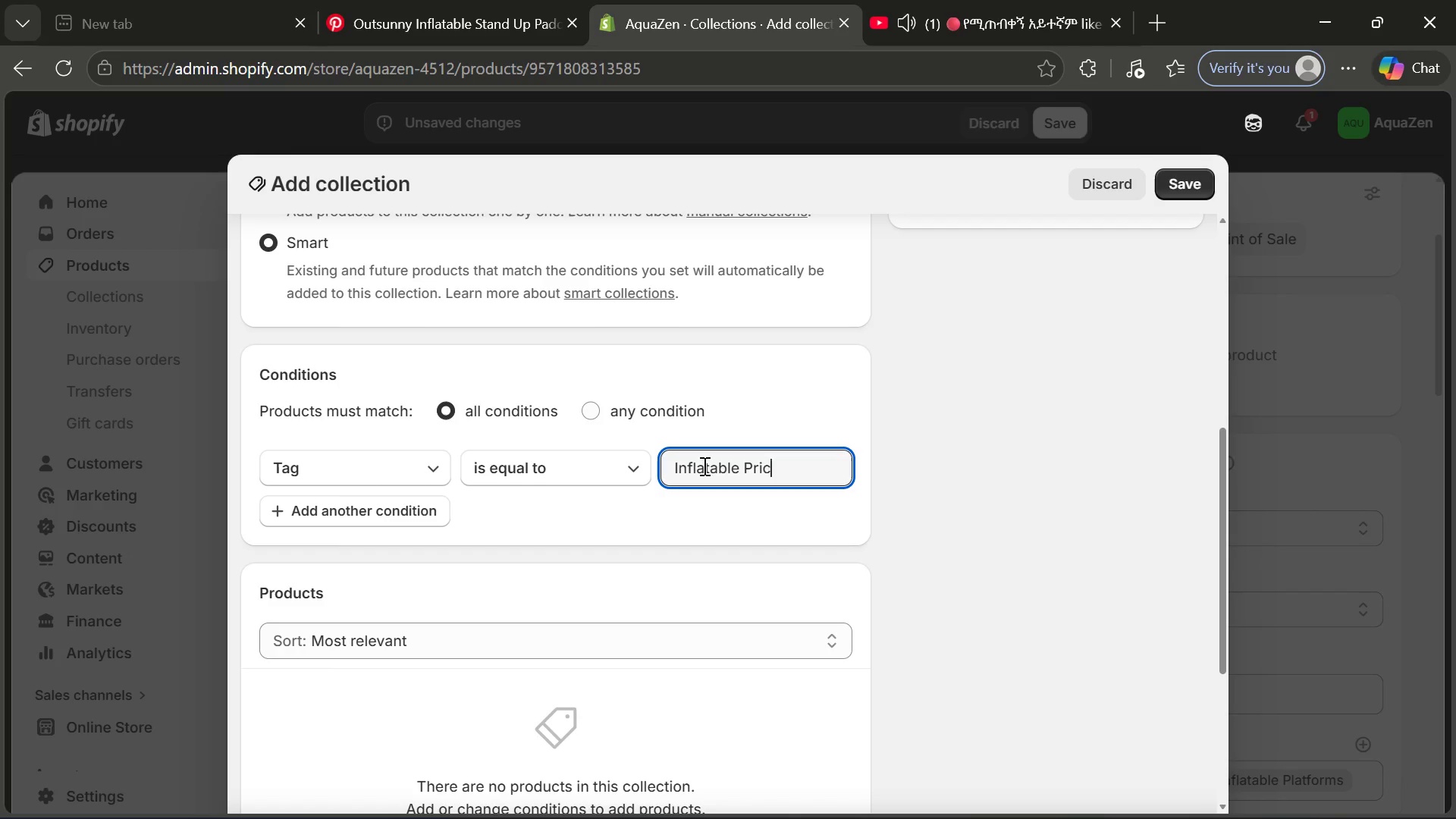 
wait(9.53)
 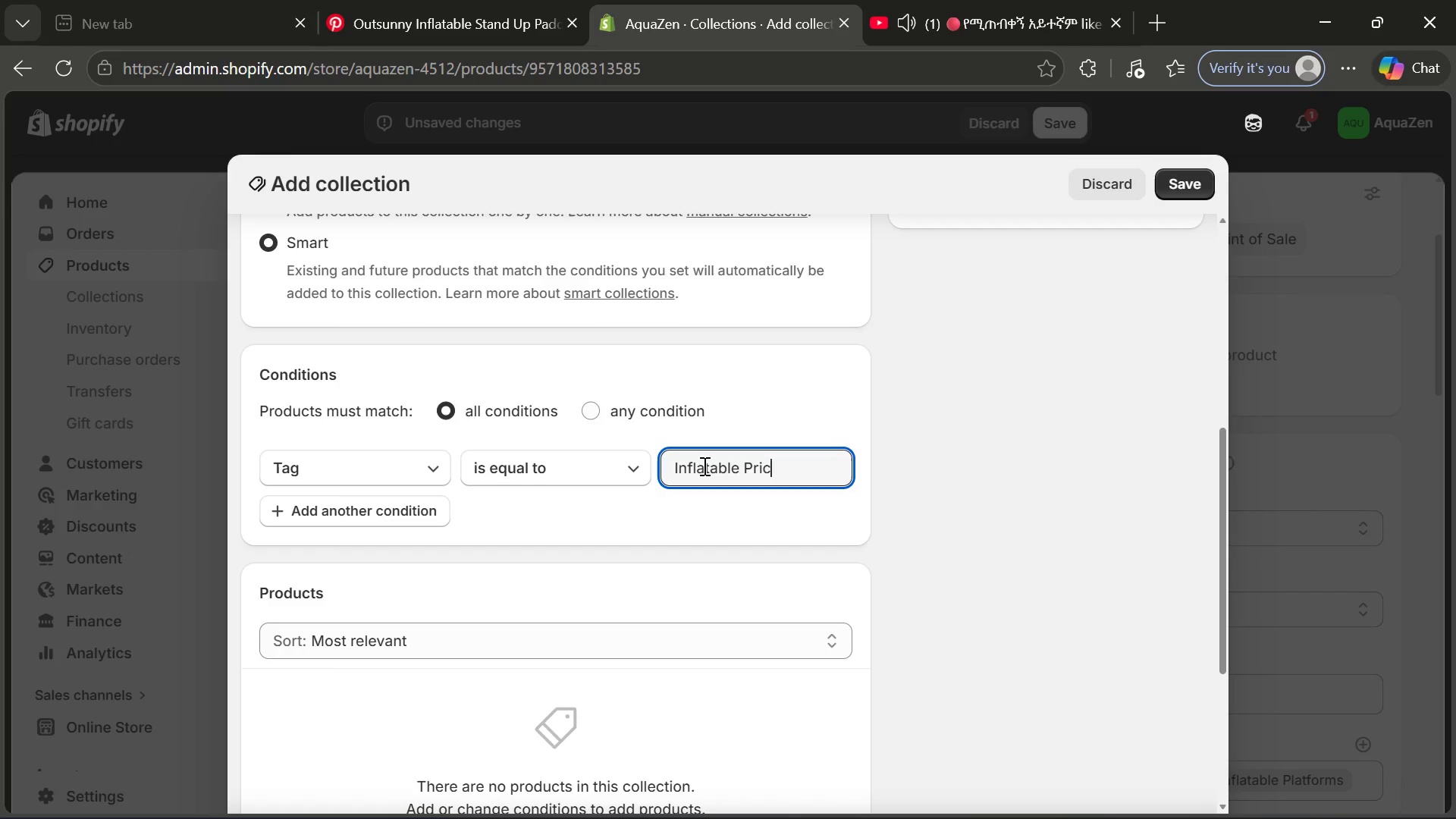 
key(Backspace)
key(Backspace)
key(Backspace)
type(erfo)
key(Backspace)
key(Backspace)
key(Backspace)
key(Backspace)
type(latforms)
 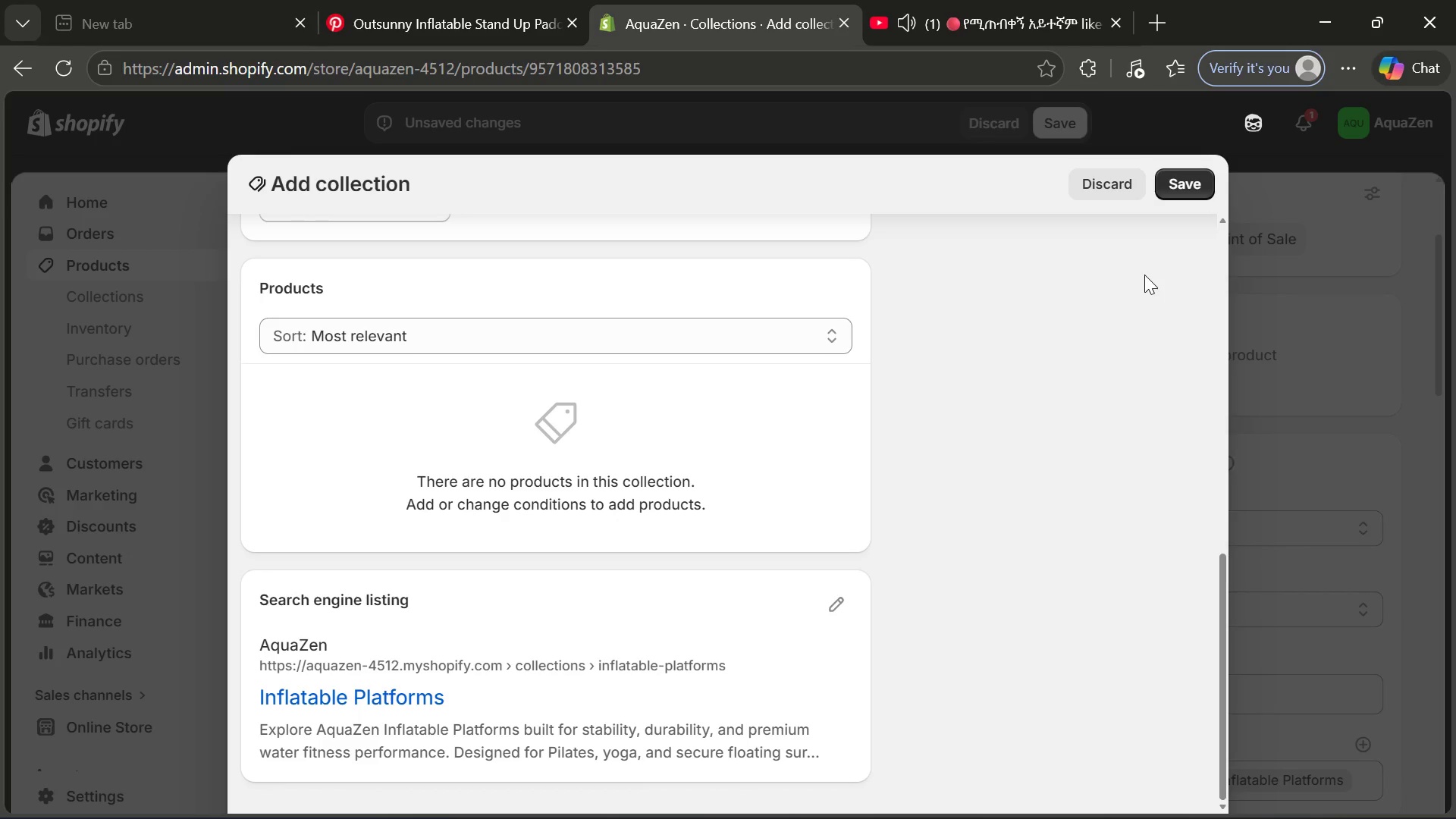 
wait(30.86)
 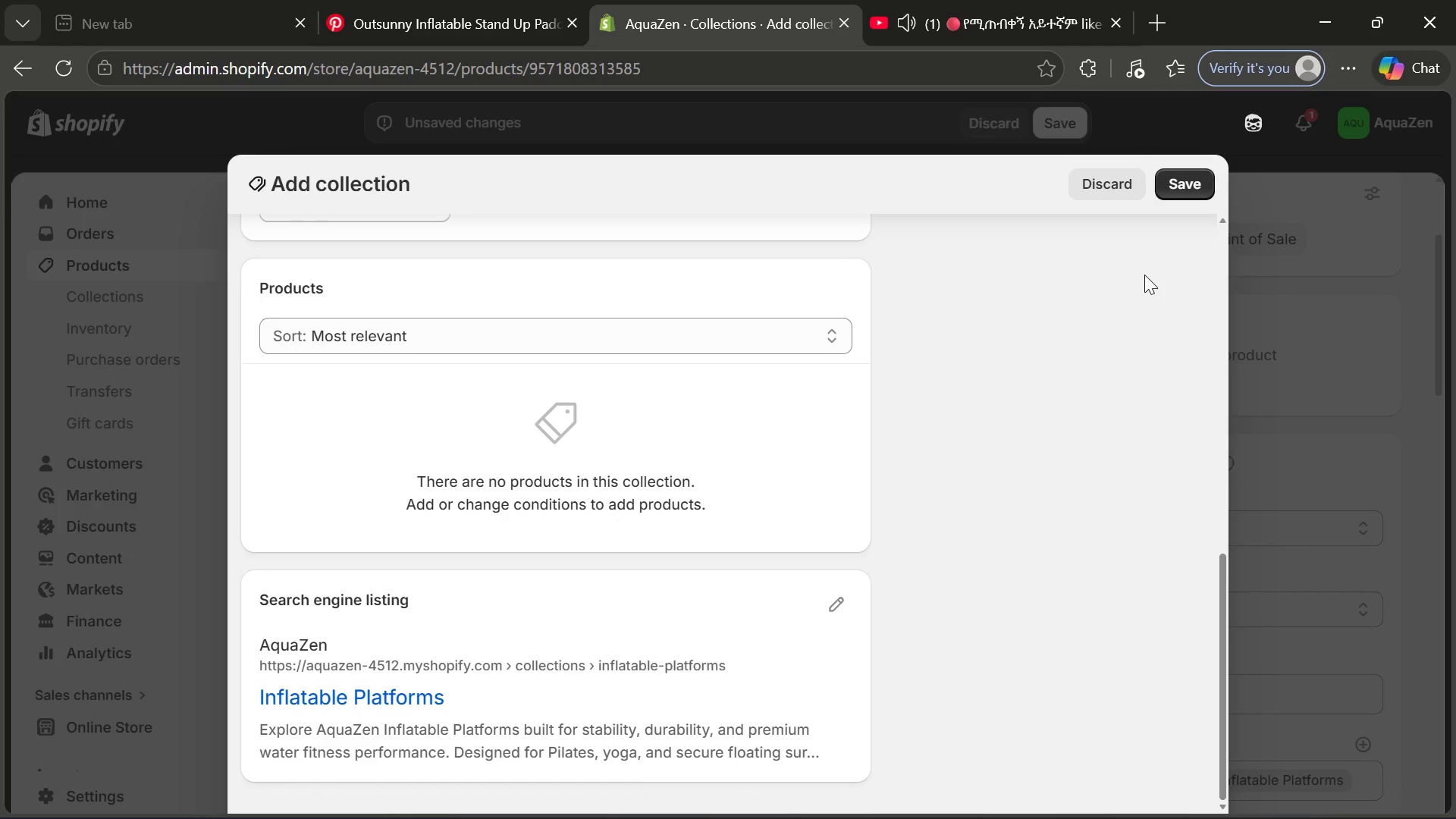 
left_click([1192, 177])
 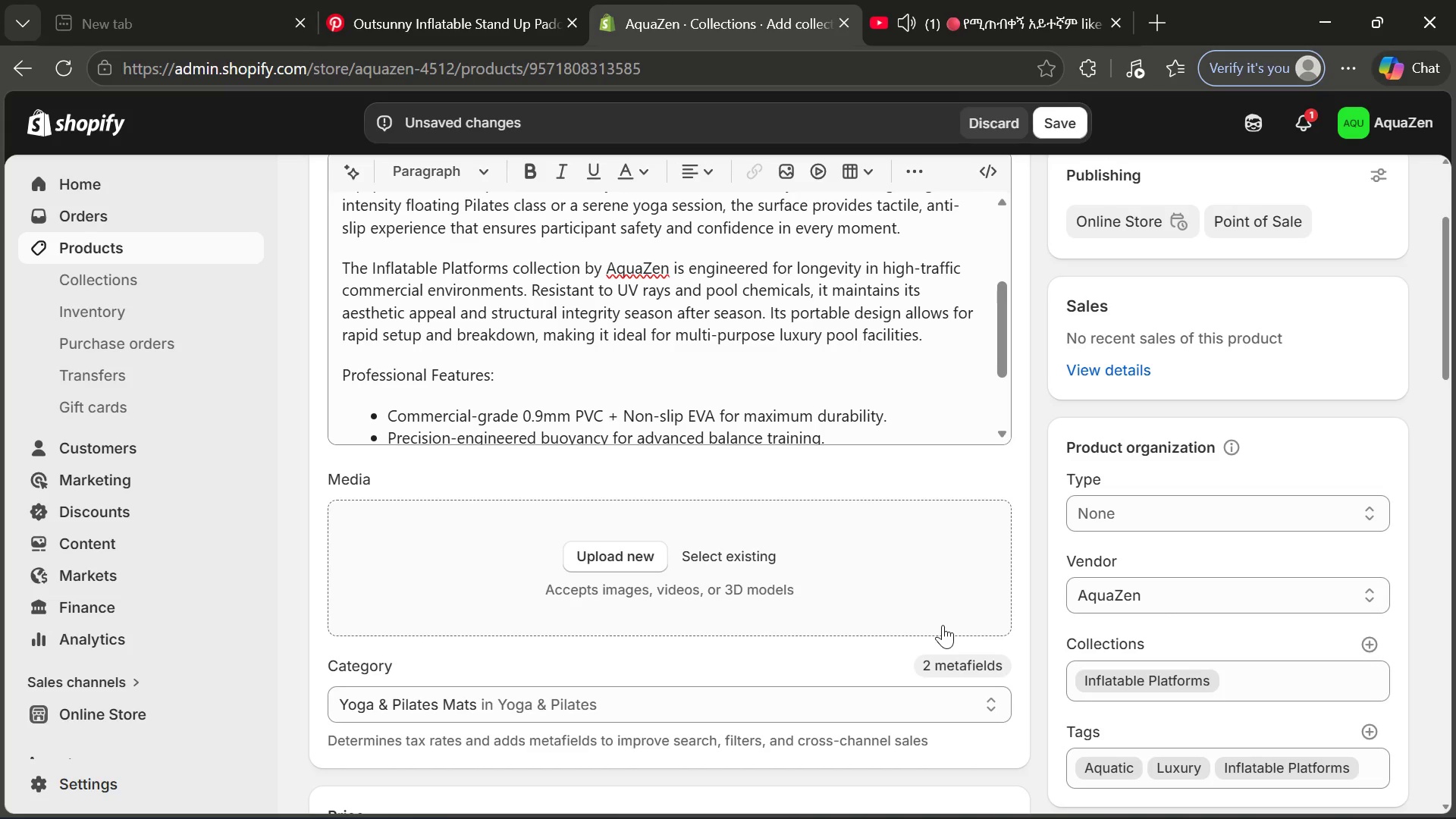 
wait(10.27)
 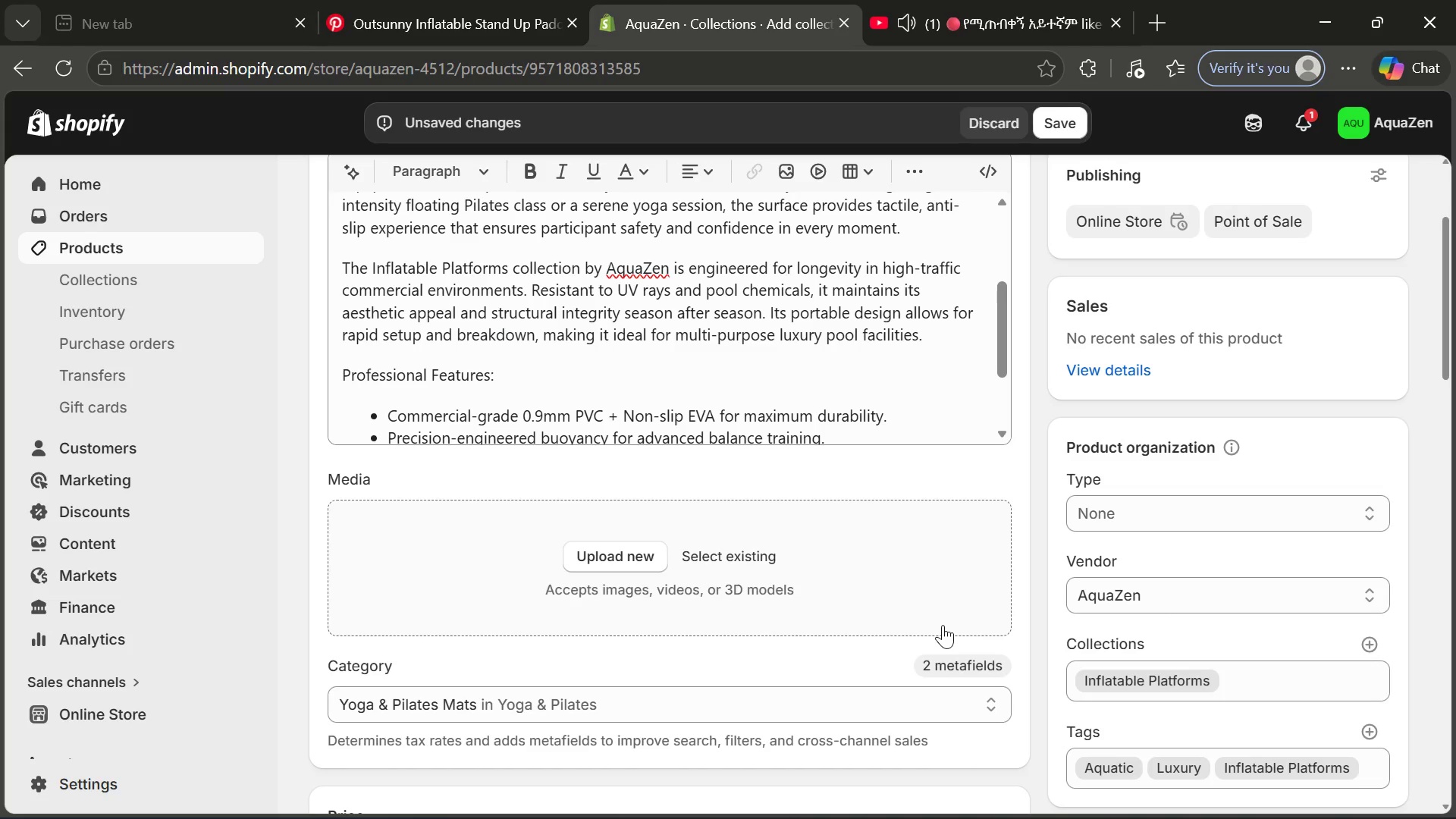 
left_click([526, 19])
 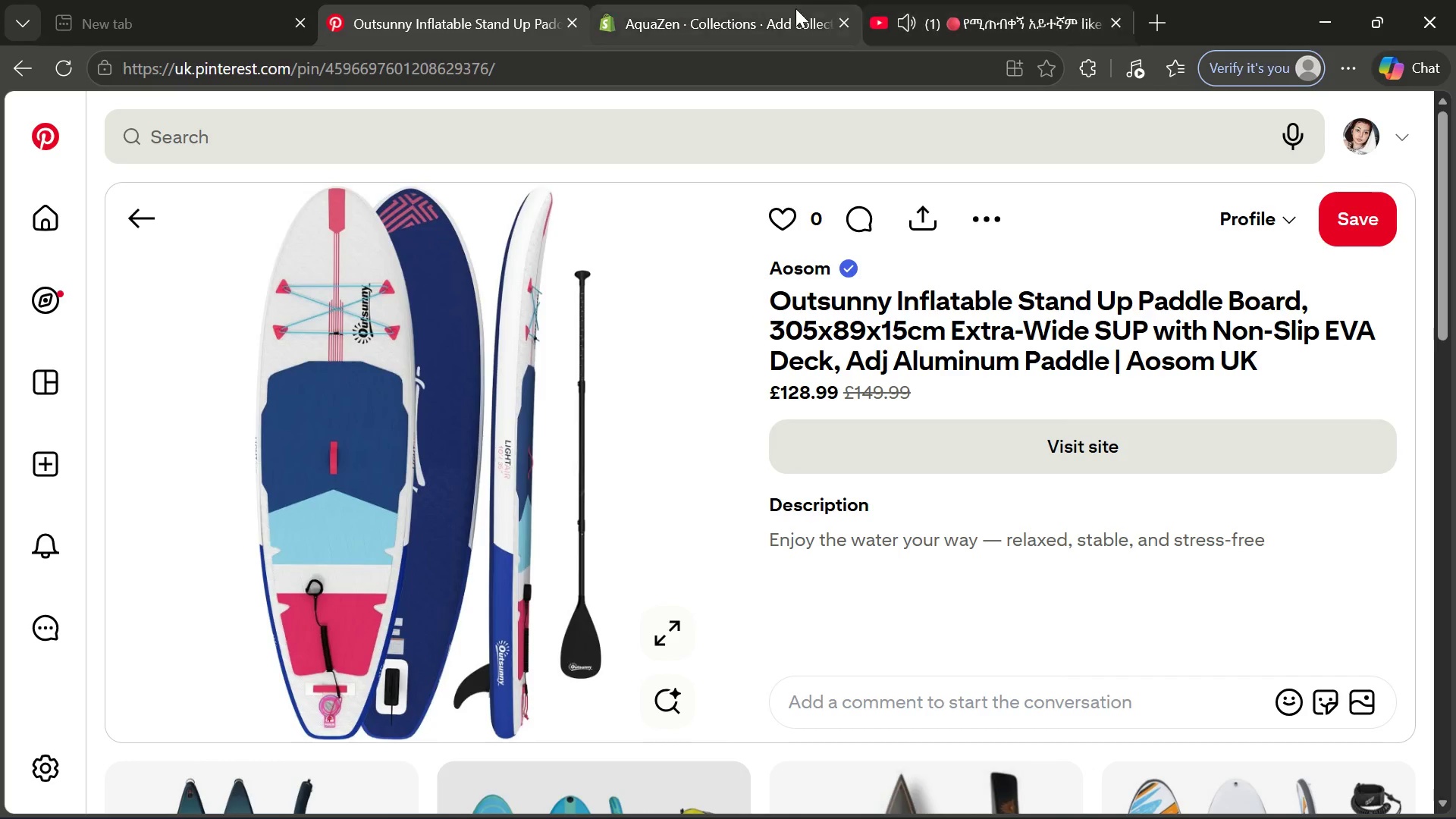 
left_click([790, 8])
 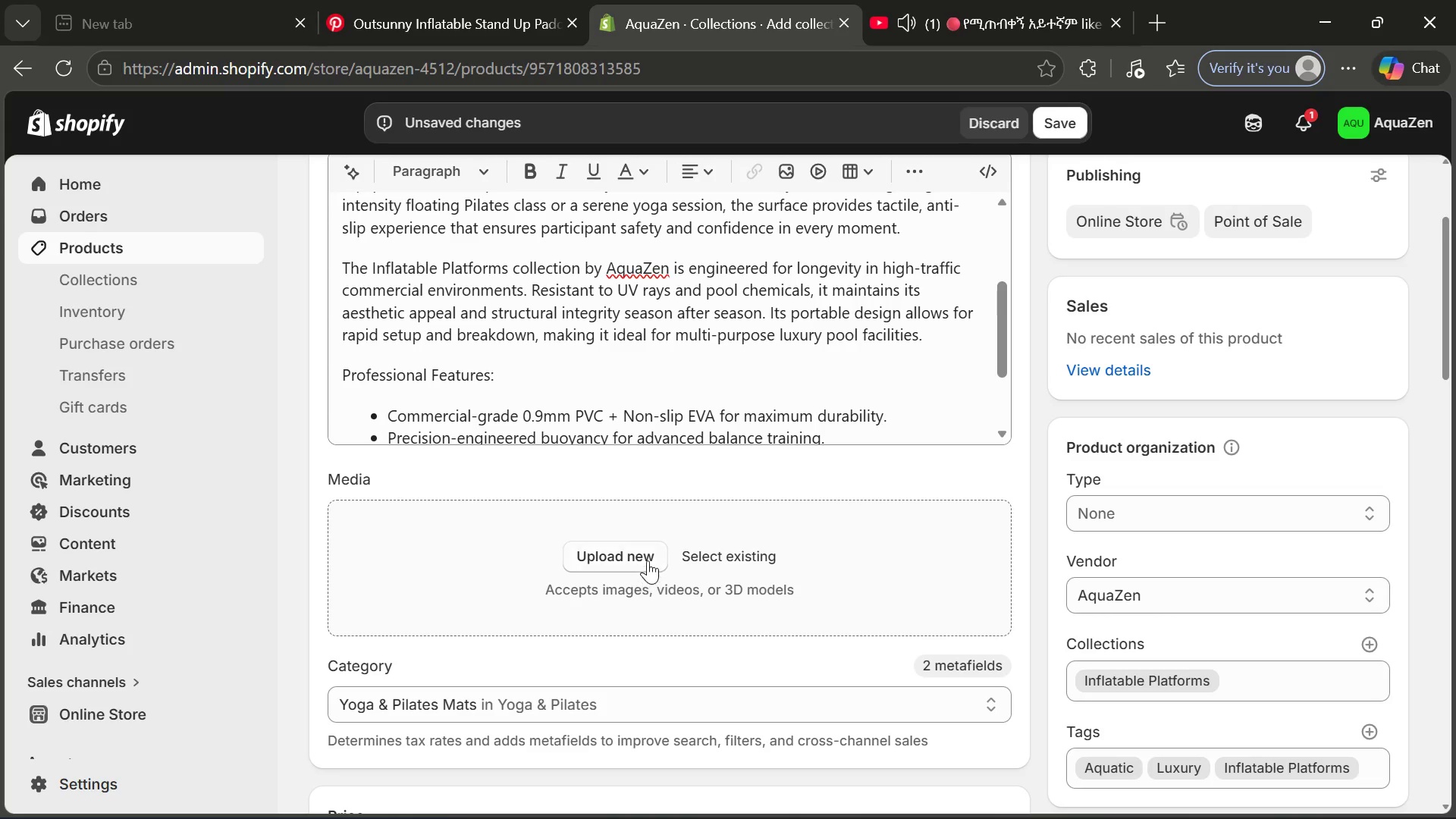 
left_click([648, 560])
 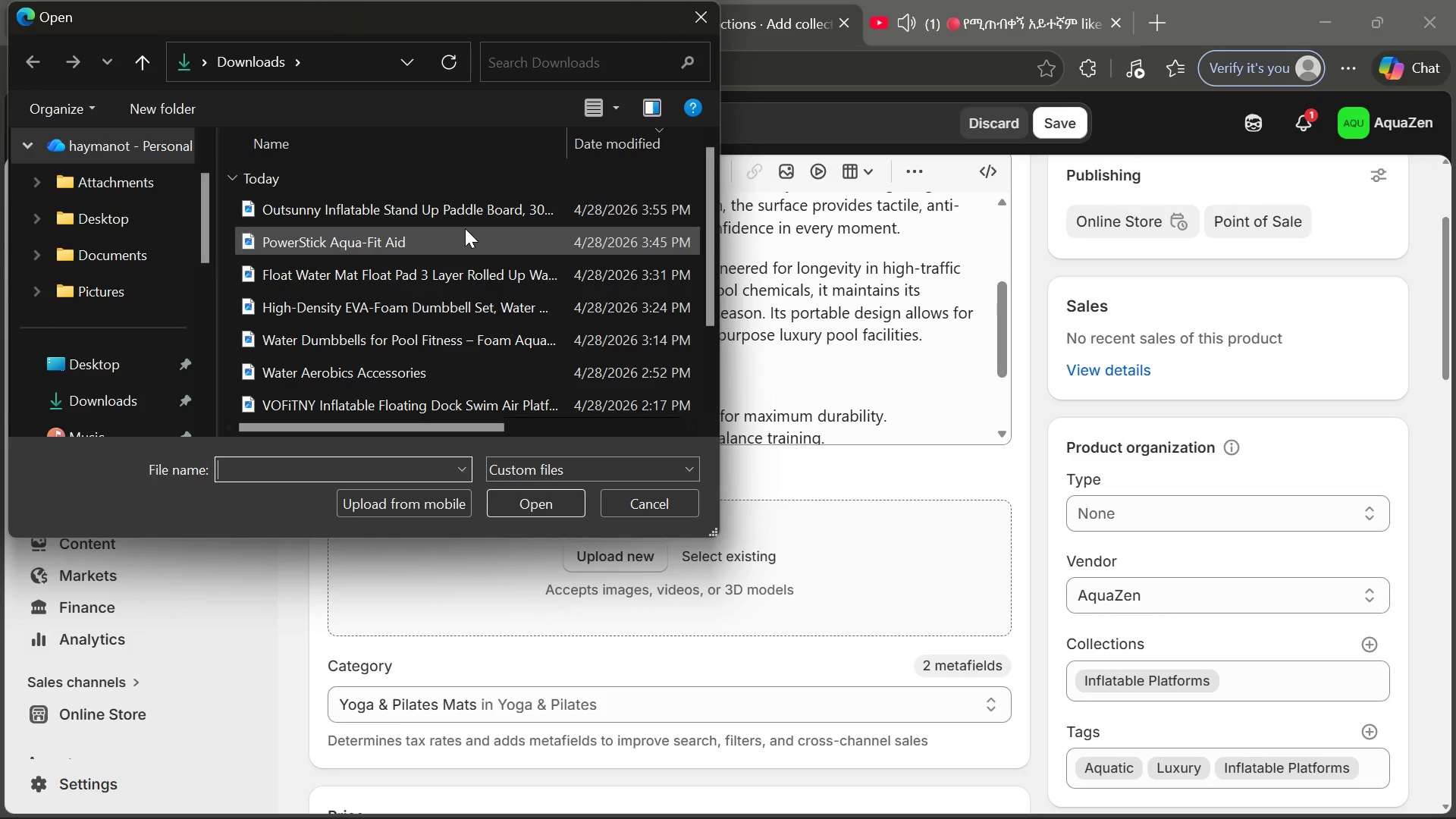 
double_click([472, 220])
 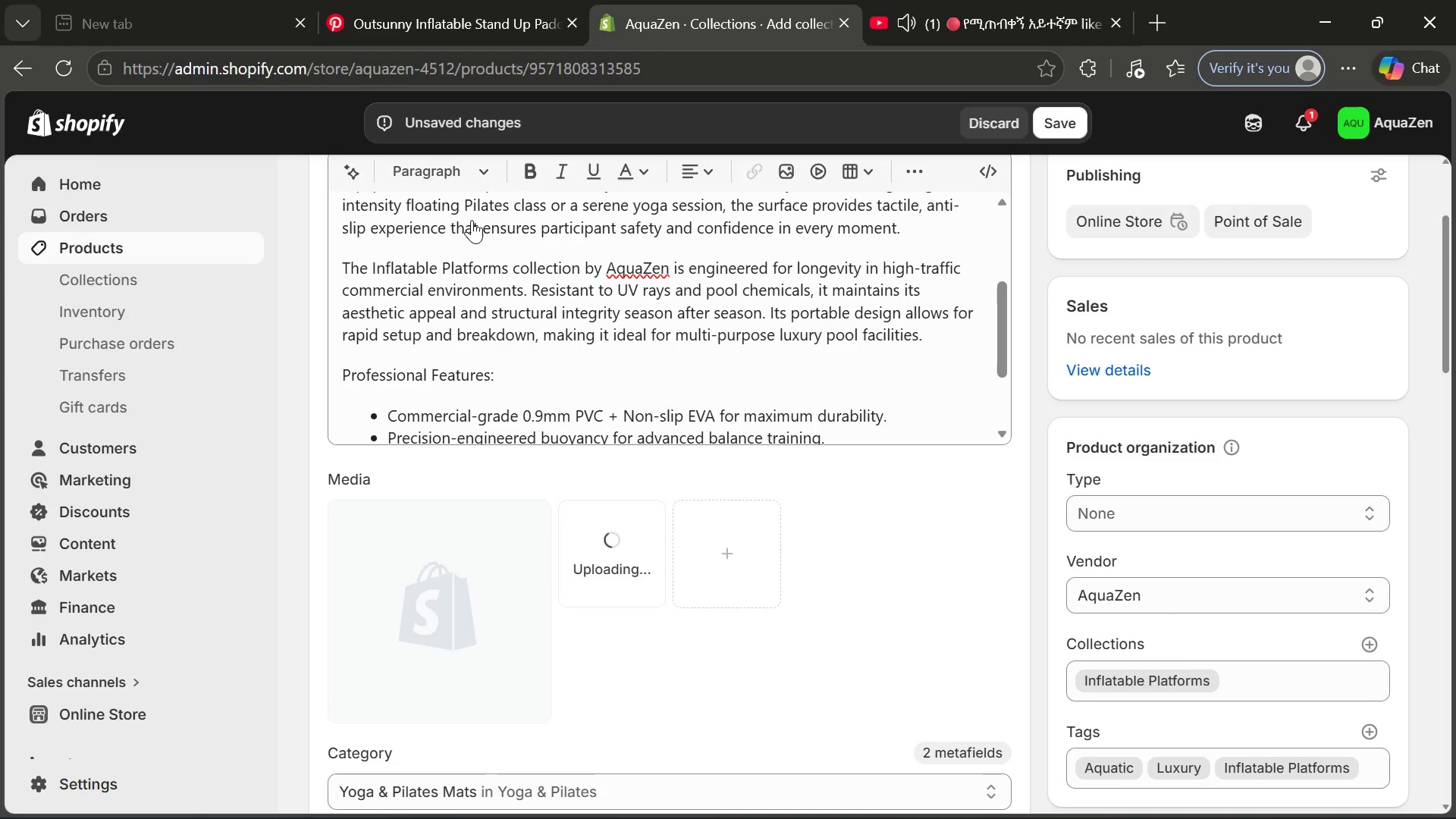 
wait(8.38)
 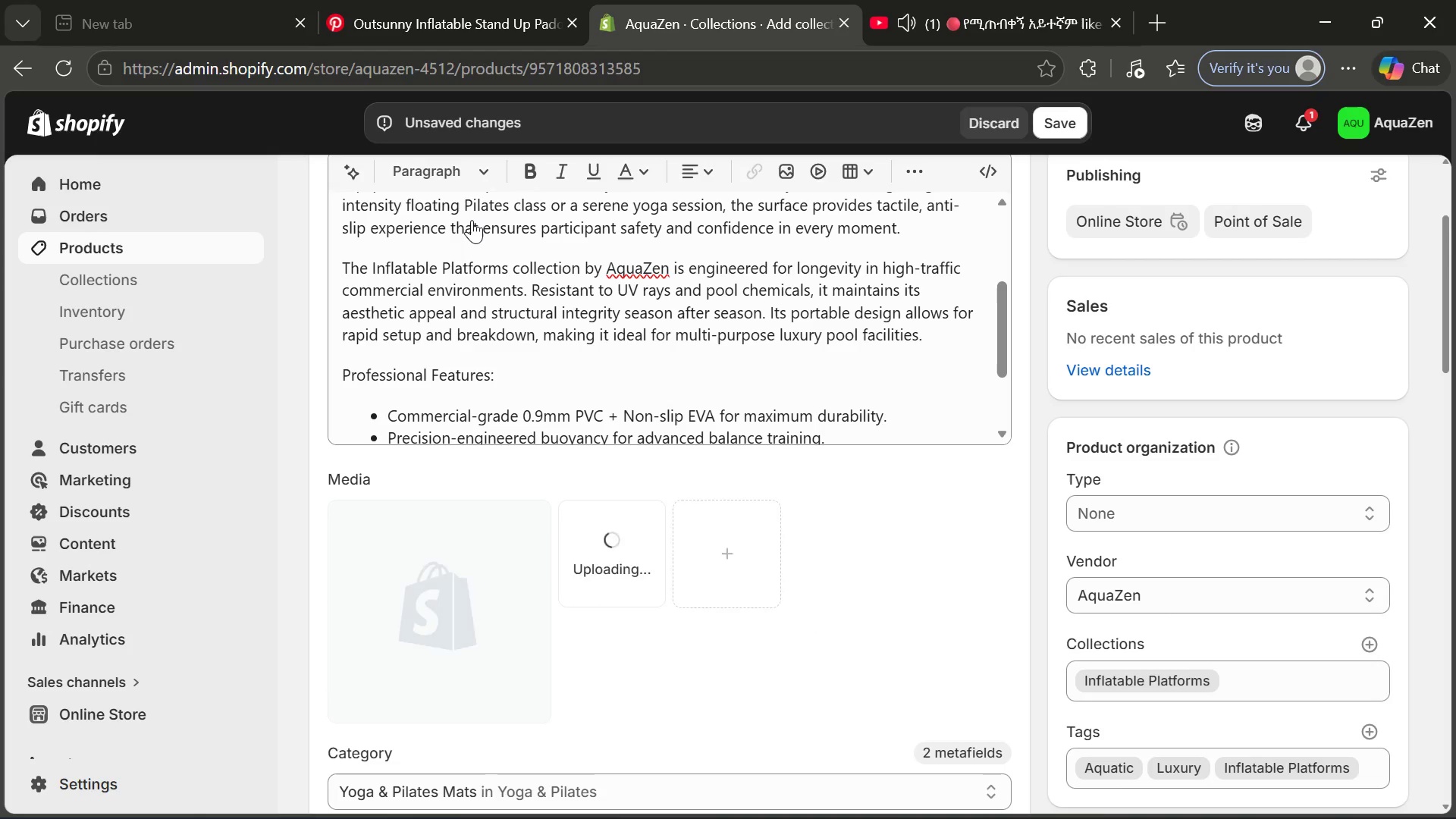 
left_click([935, 815])